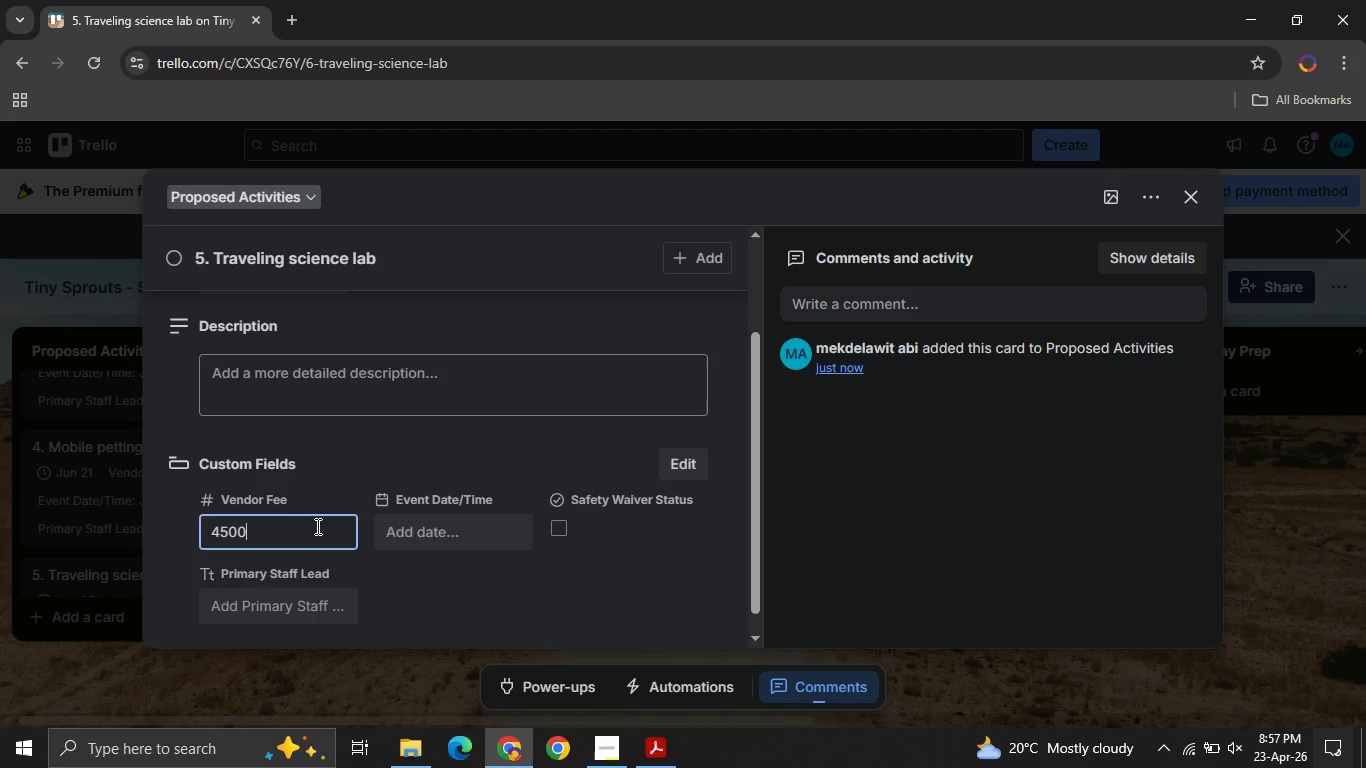 
left_click([424, 532])
 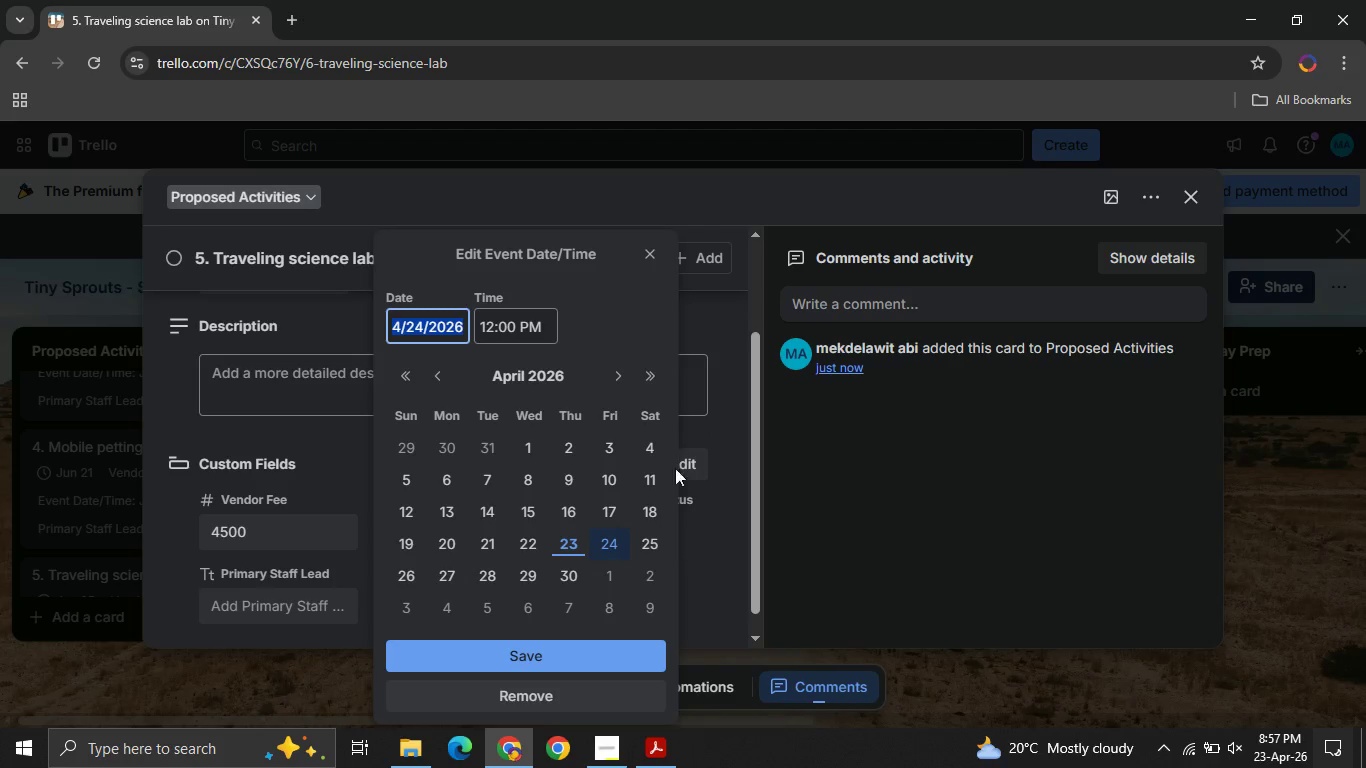 
left_click([622, 376])
 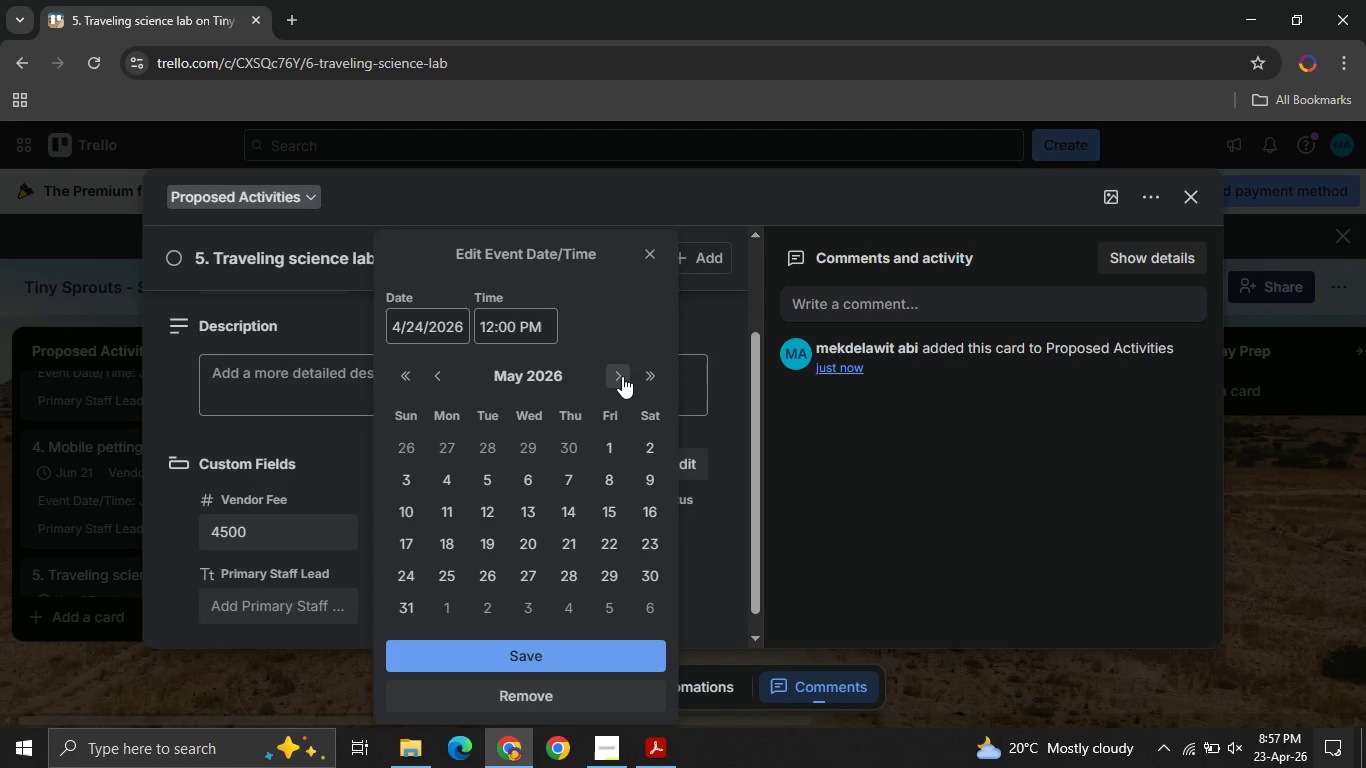 
left_click([622, 376])
 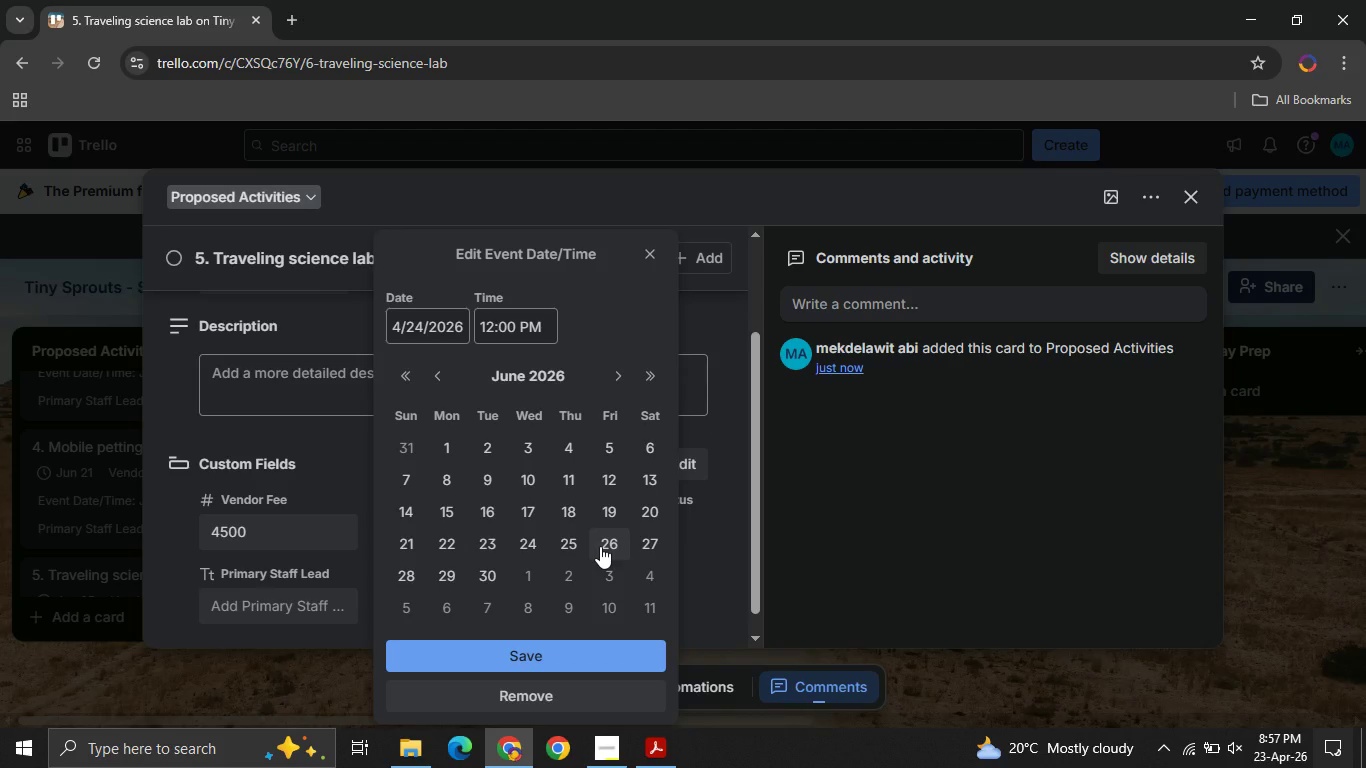 
left_click([600, 546])
 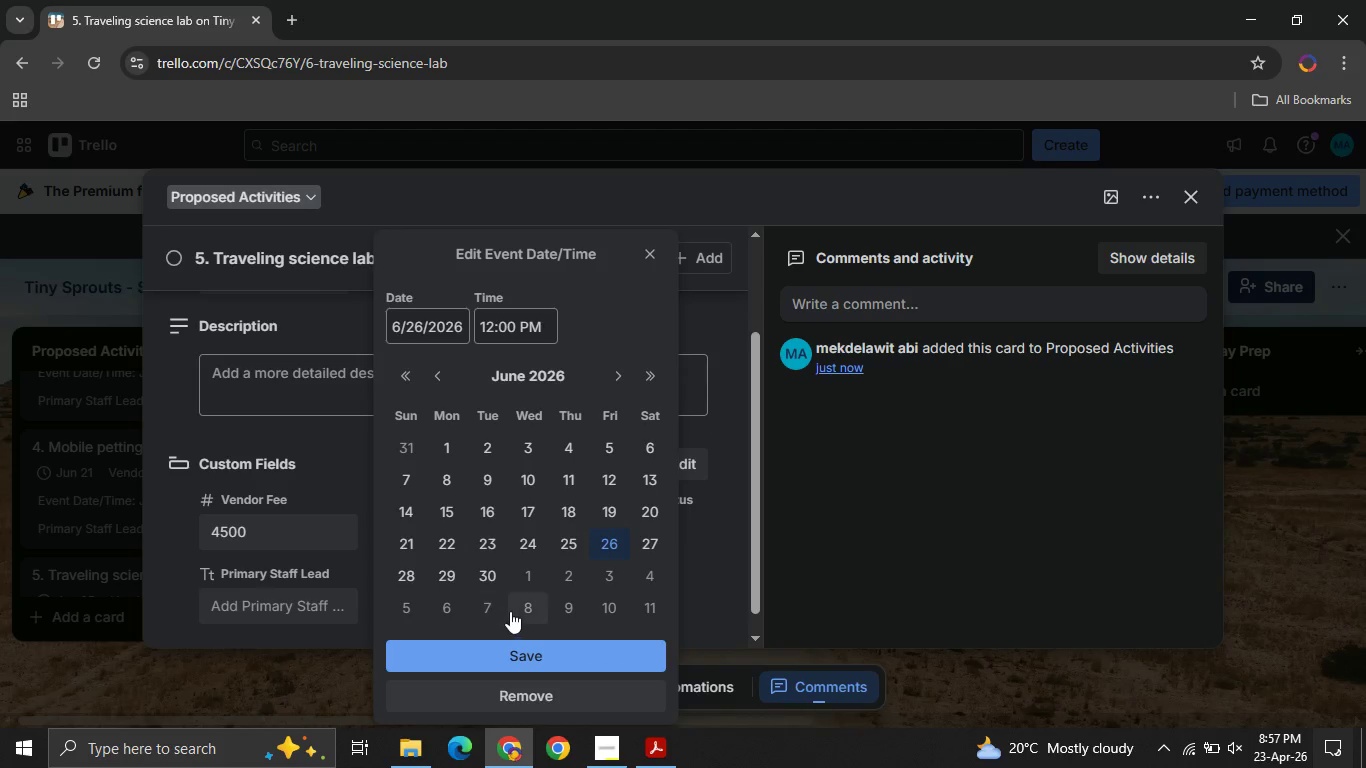 
left_click([570, 543])
 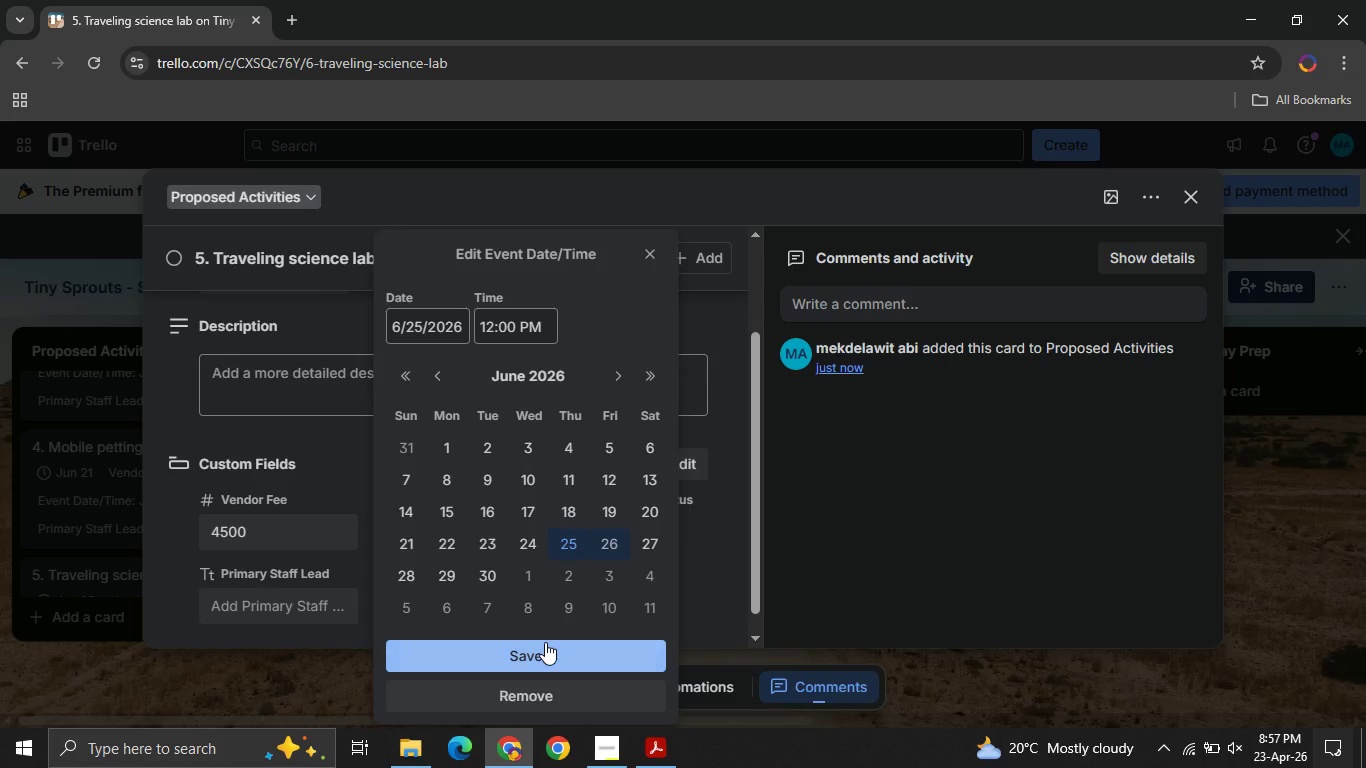 
left_click([545, 642])
 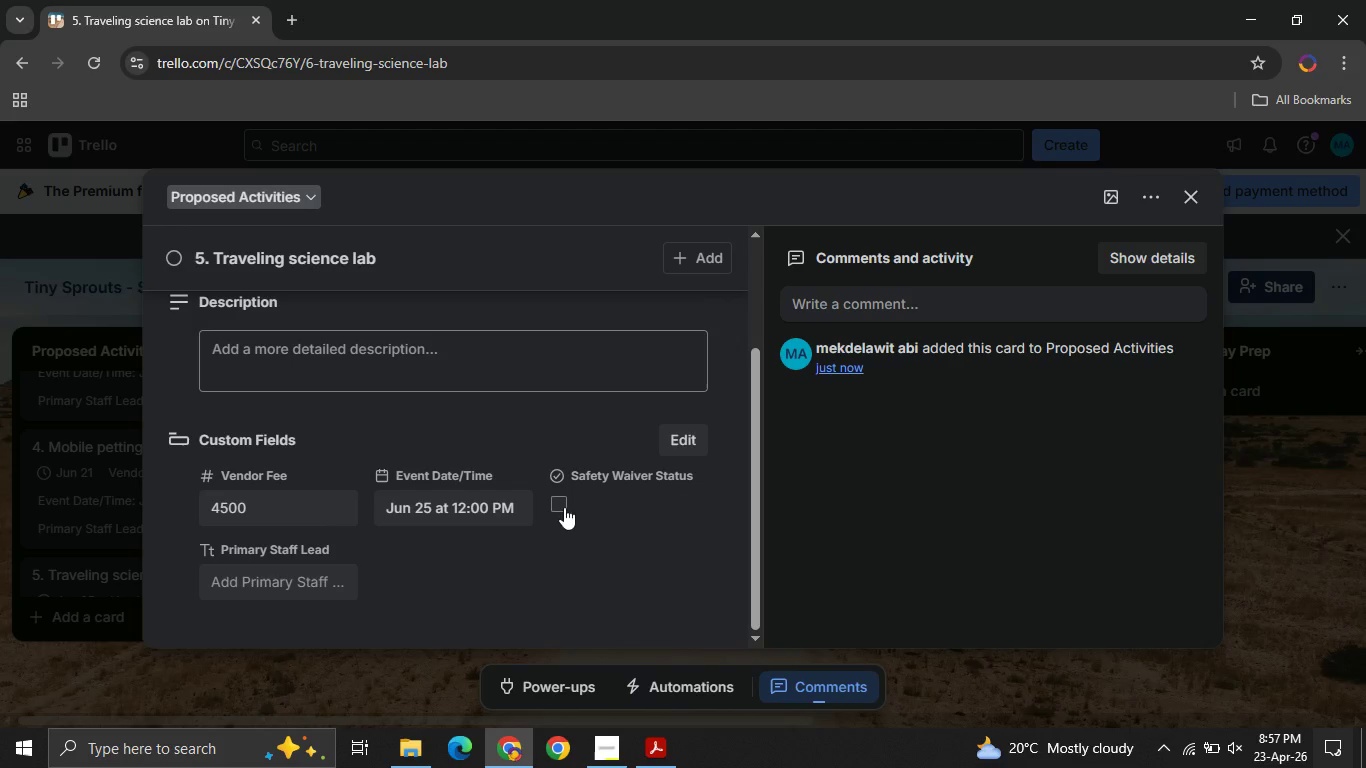 
wait(5.86)
 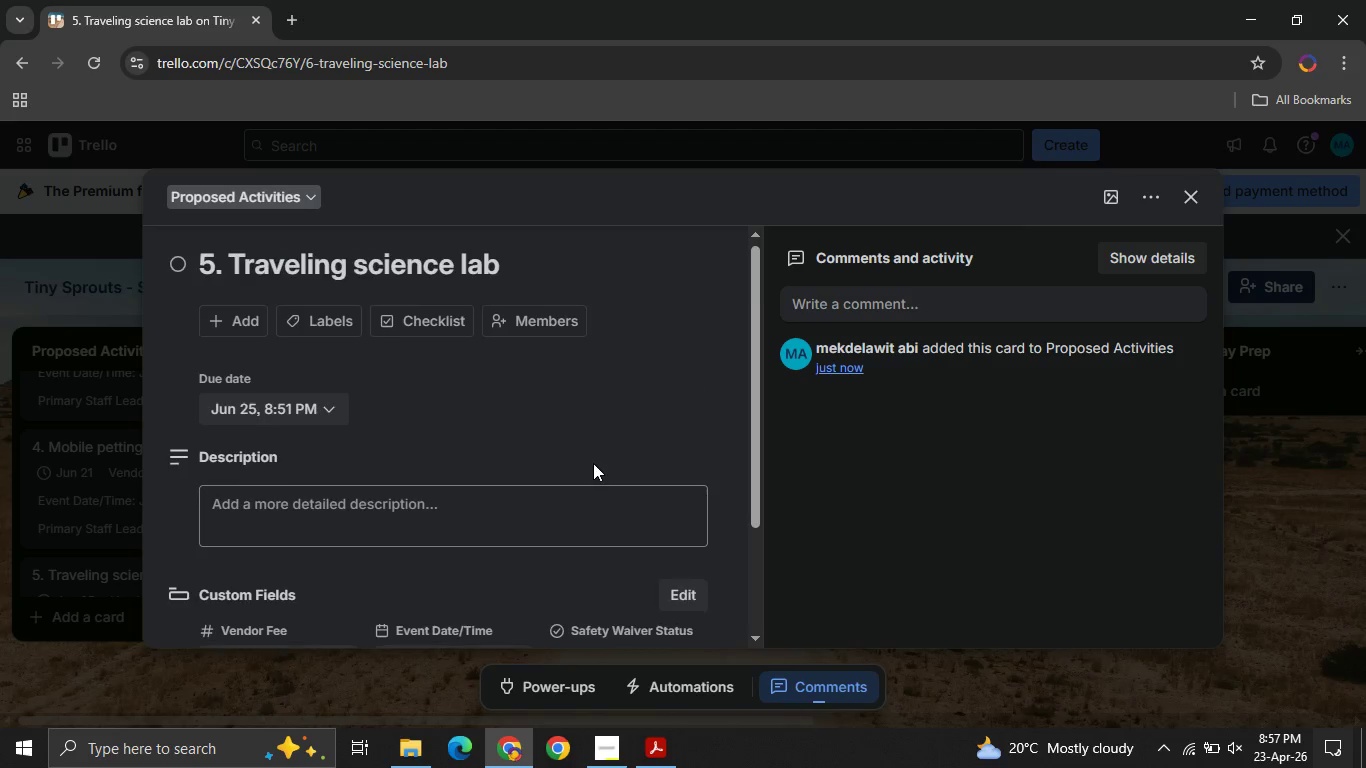 
left_click([297, 591])
 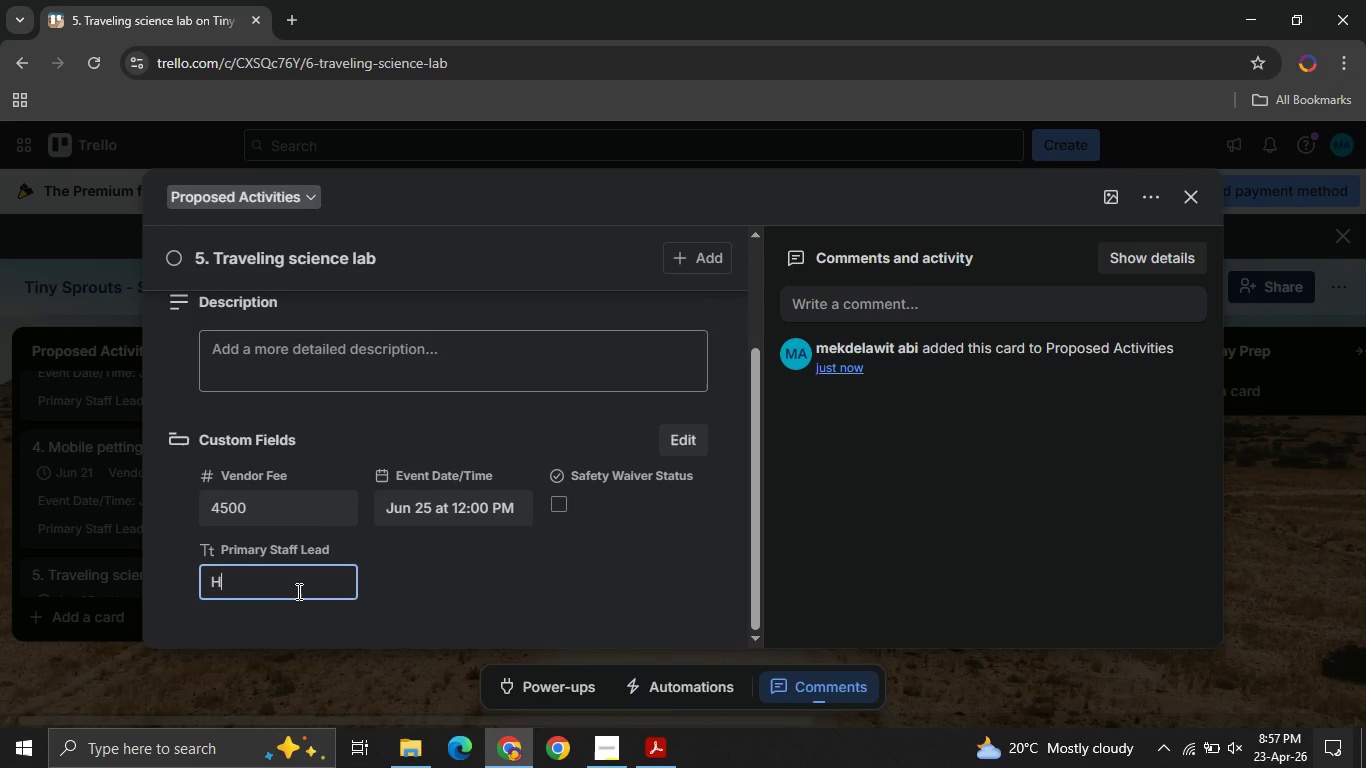 
type(Hana )
 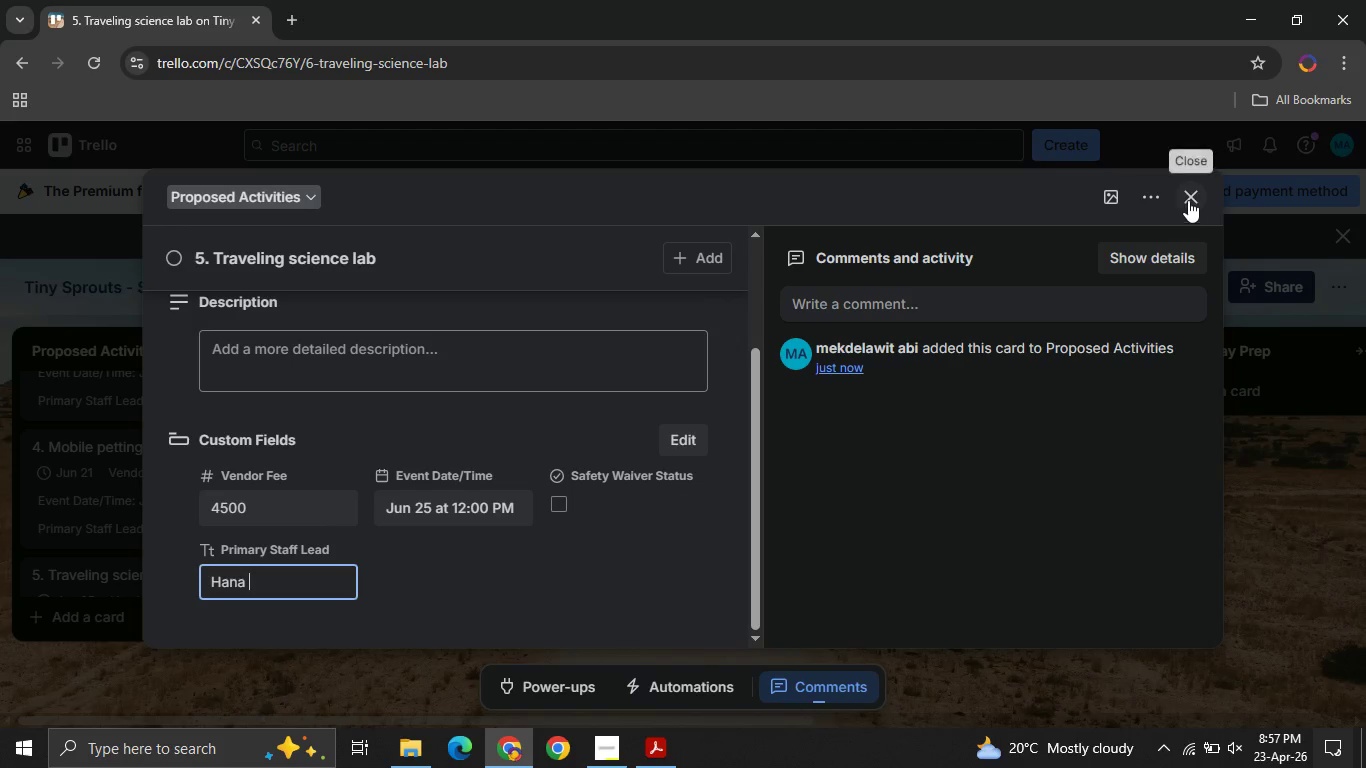 
left_click([1188, 199])
 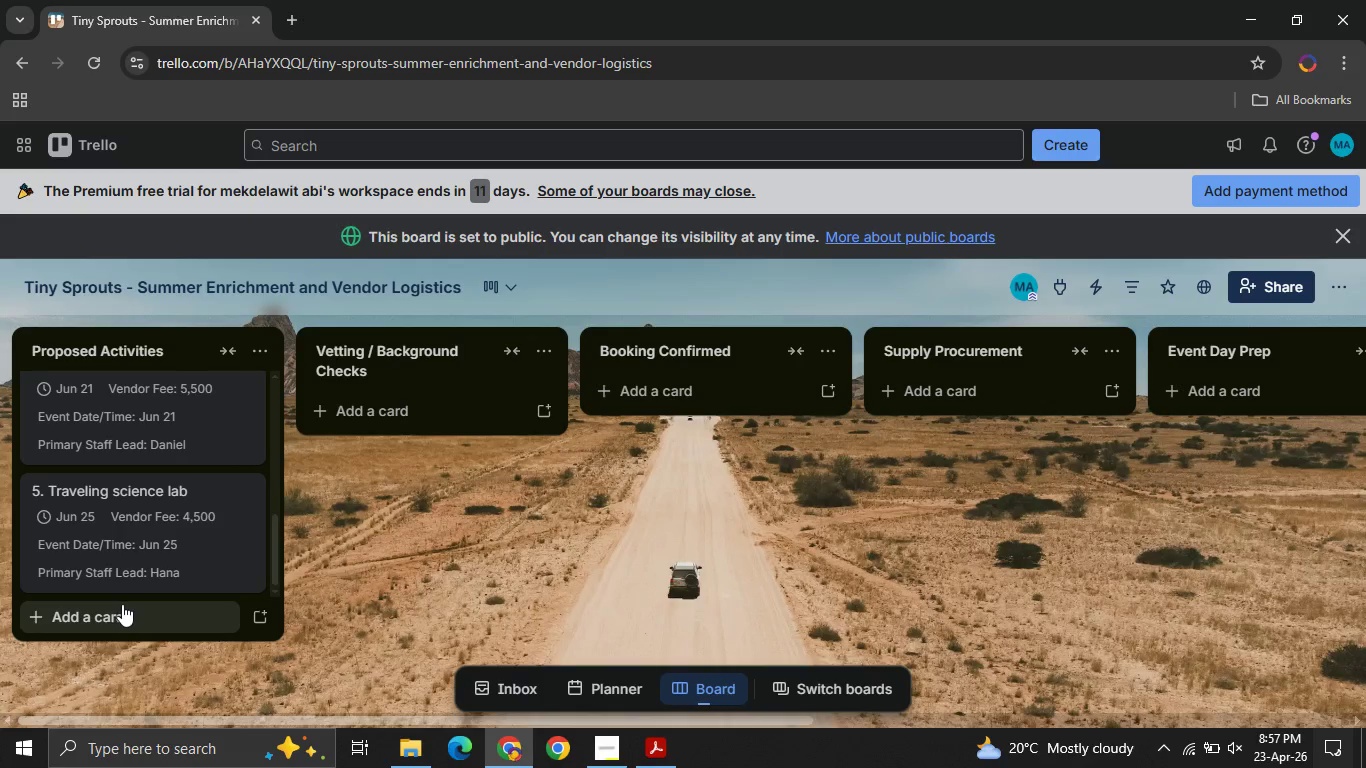 
left_click([122, 619])
 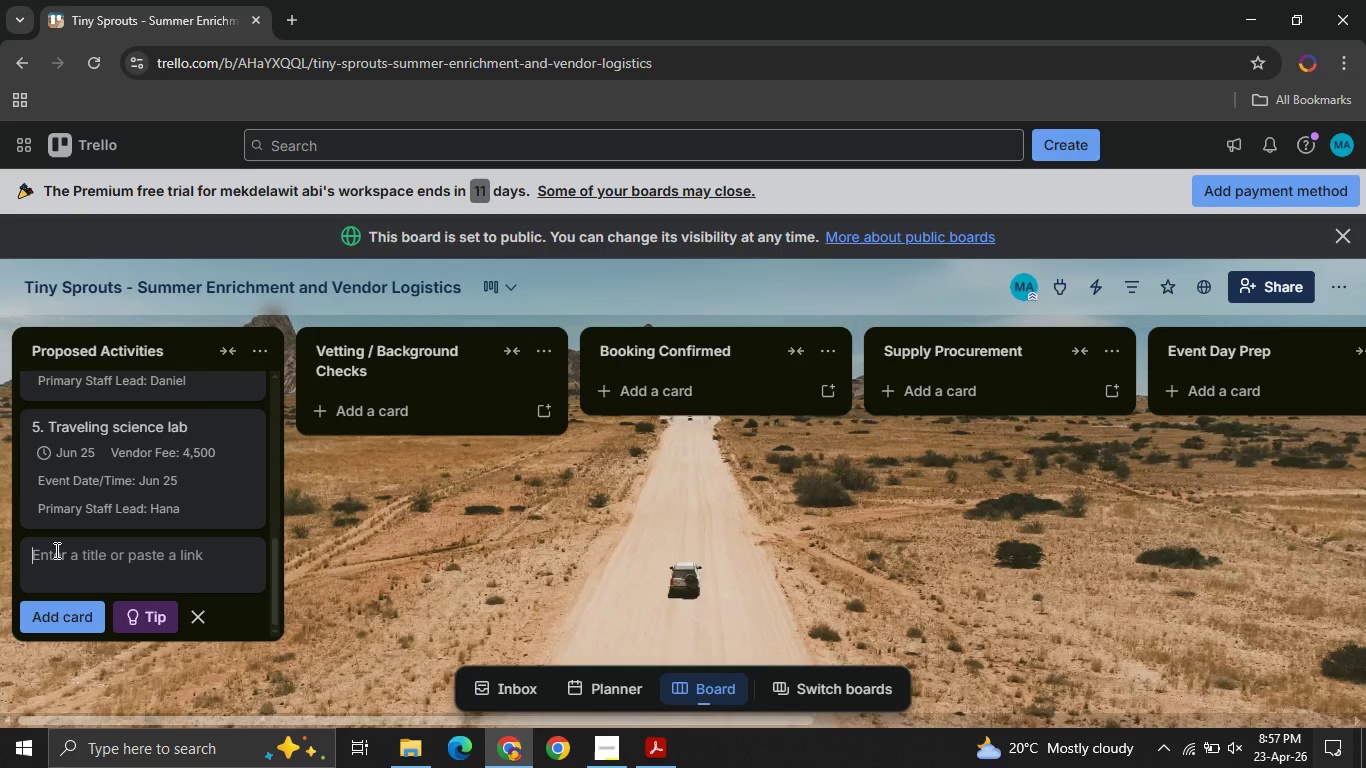 
left_click([55, 550])
 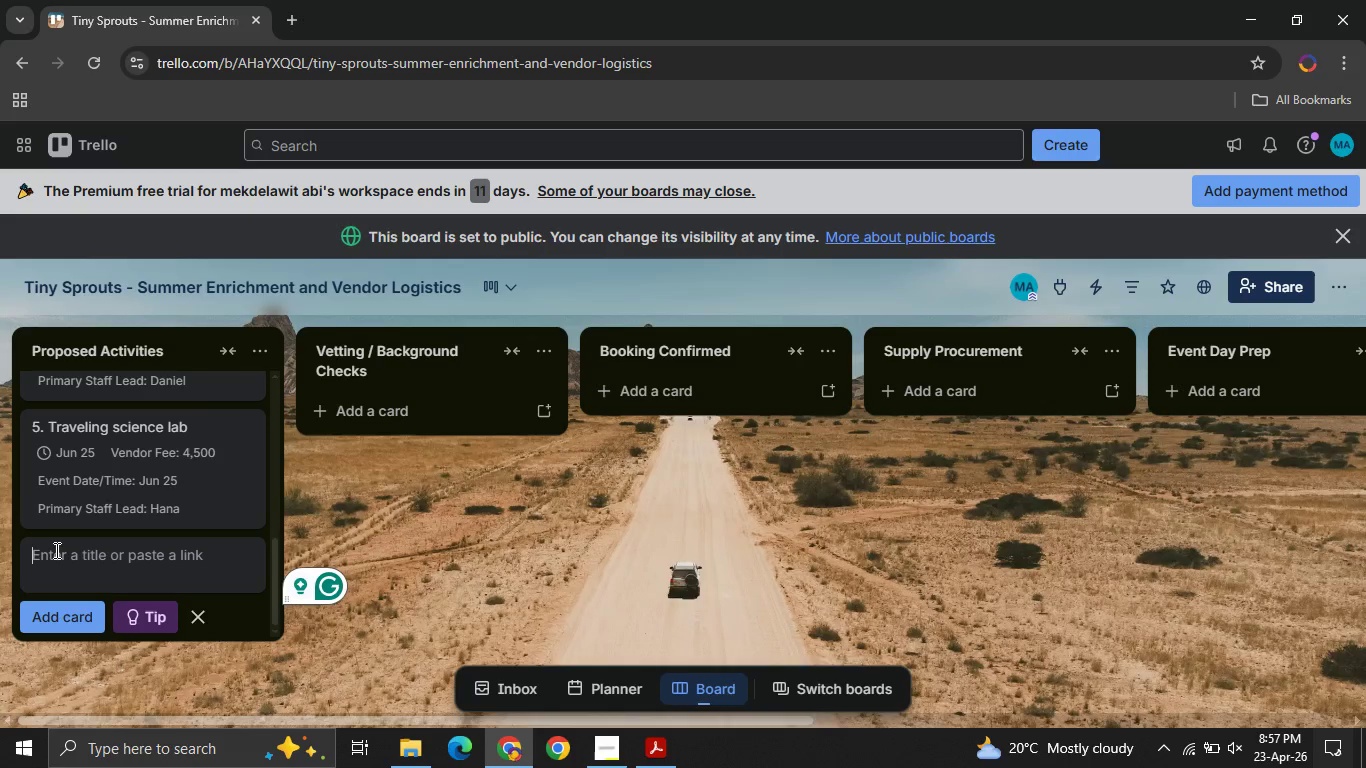 
type(Puppet theater show)
 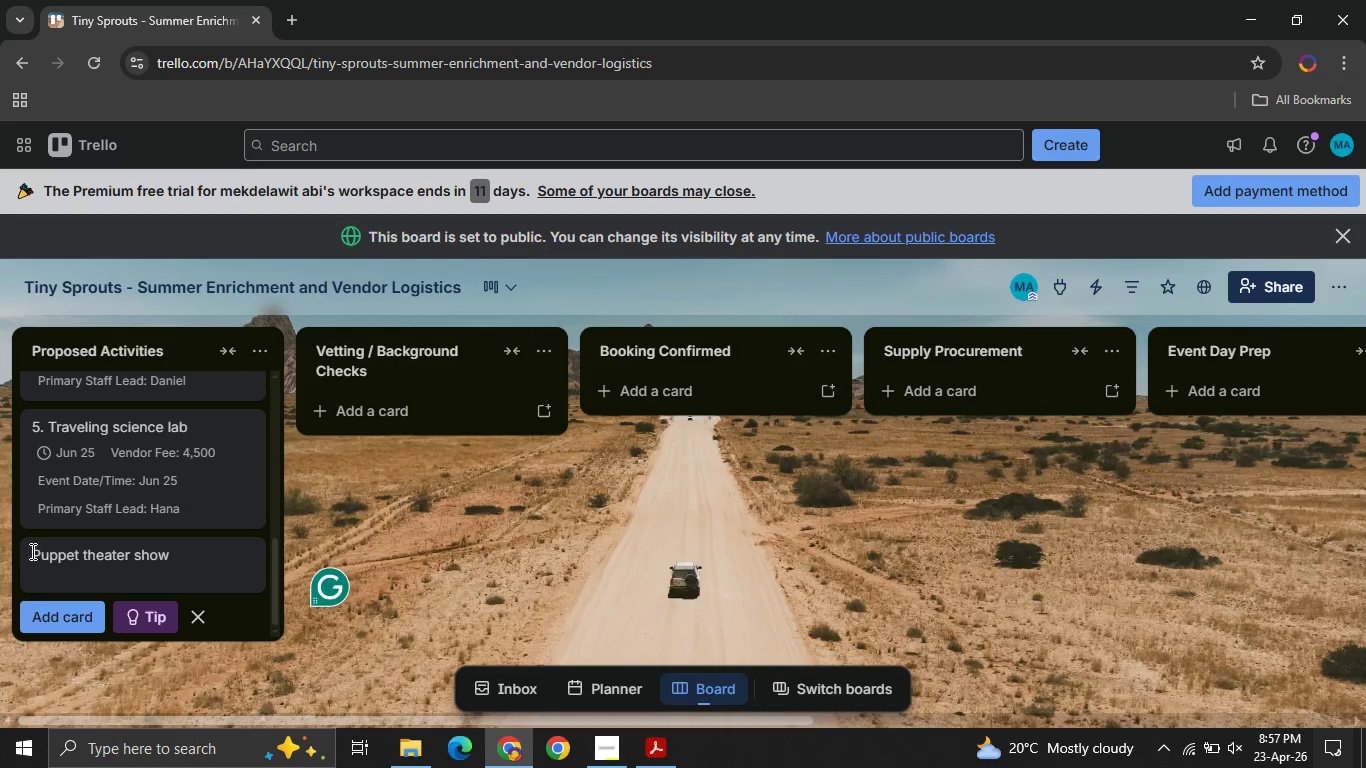 
left_click([31, 551])
 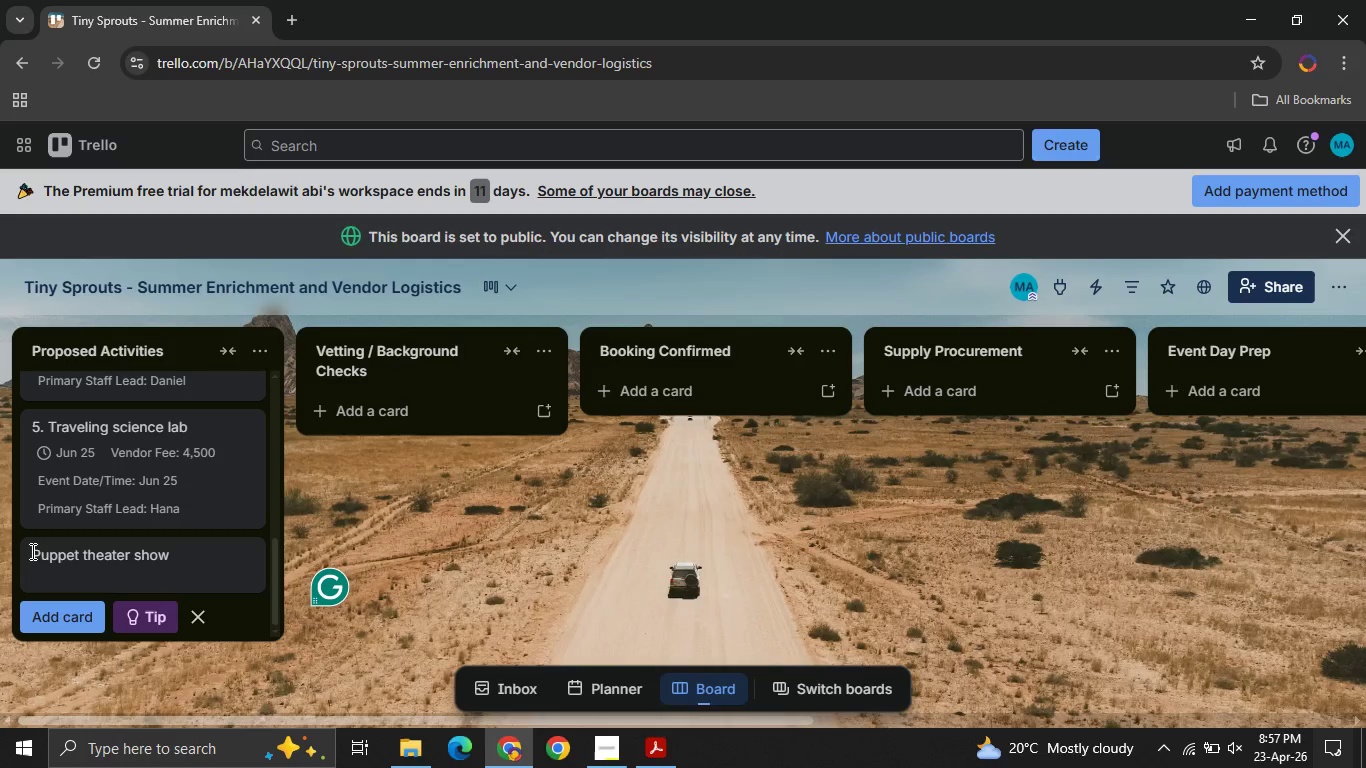 
key(6)
 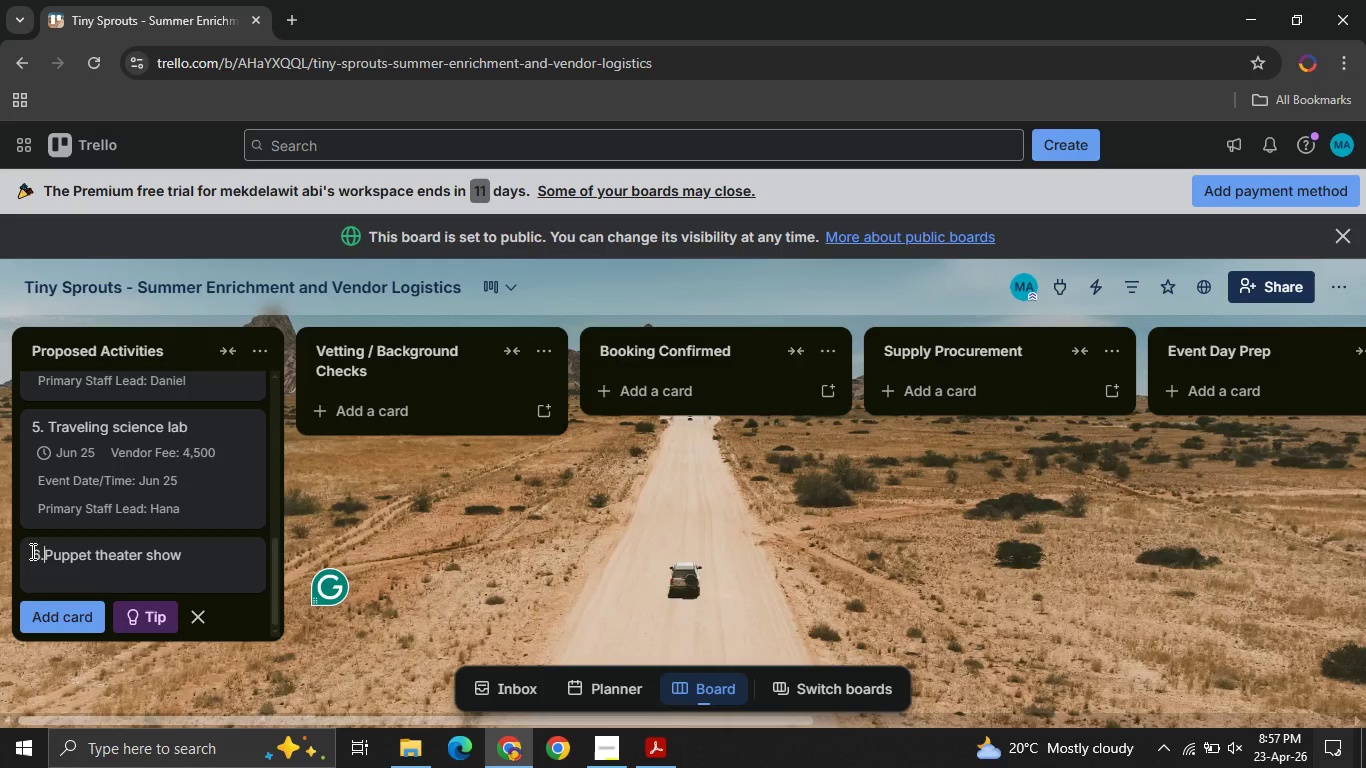 
key(Period)
 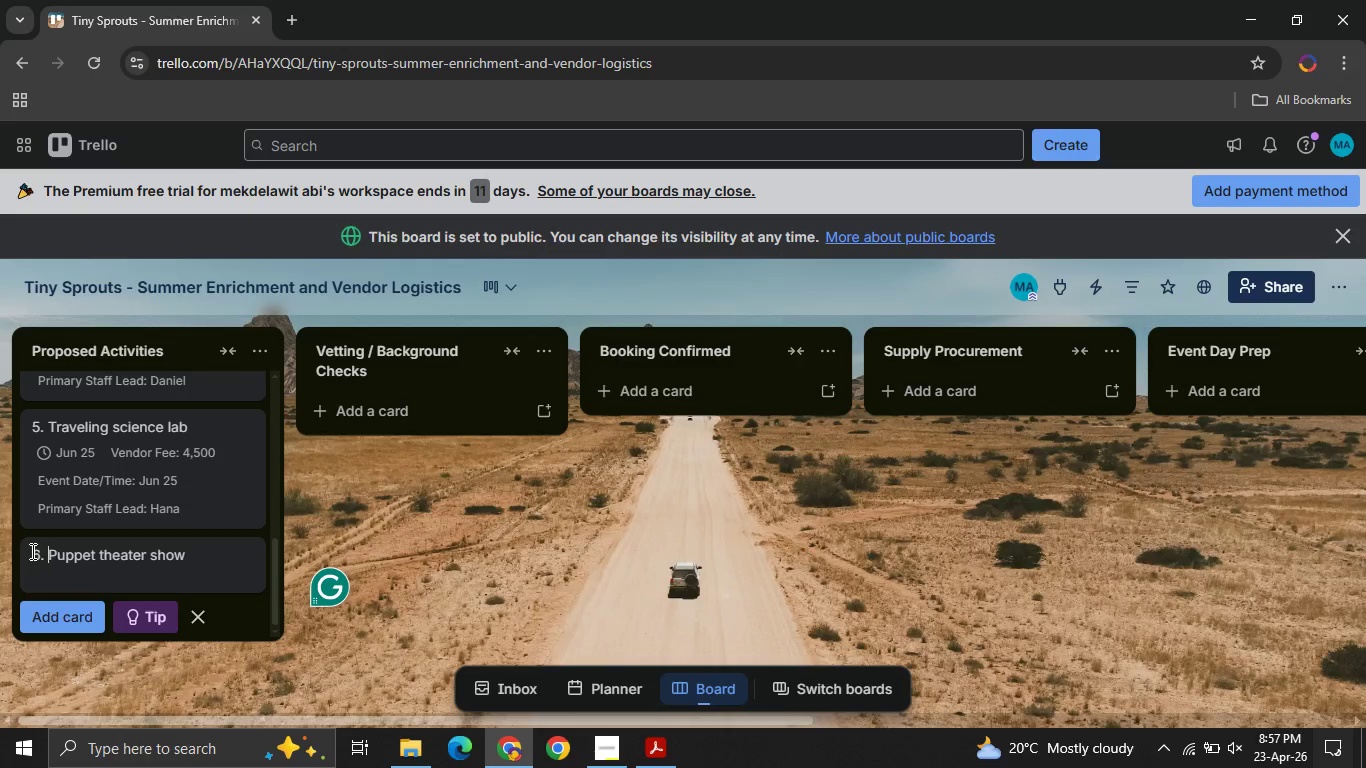 
key(Space)
 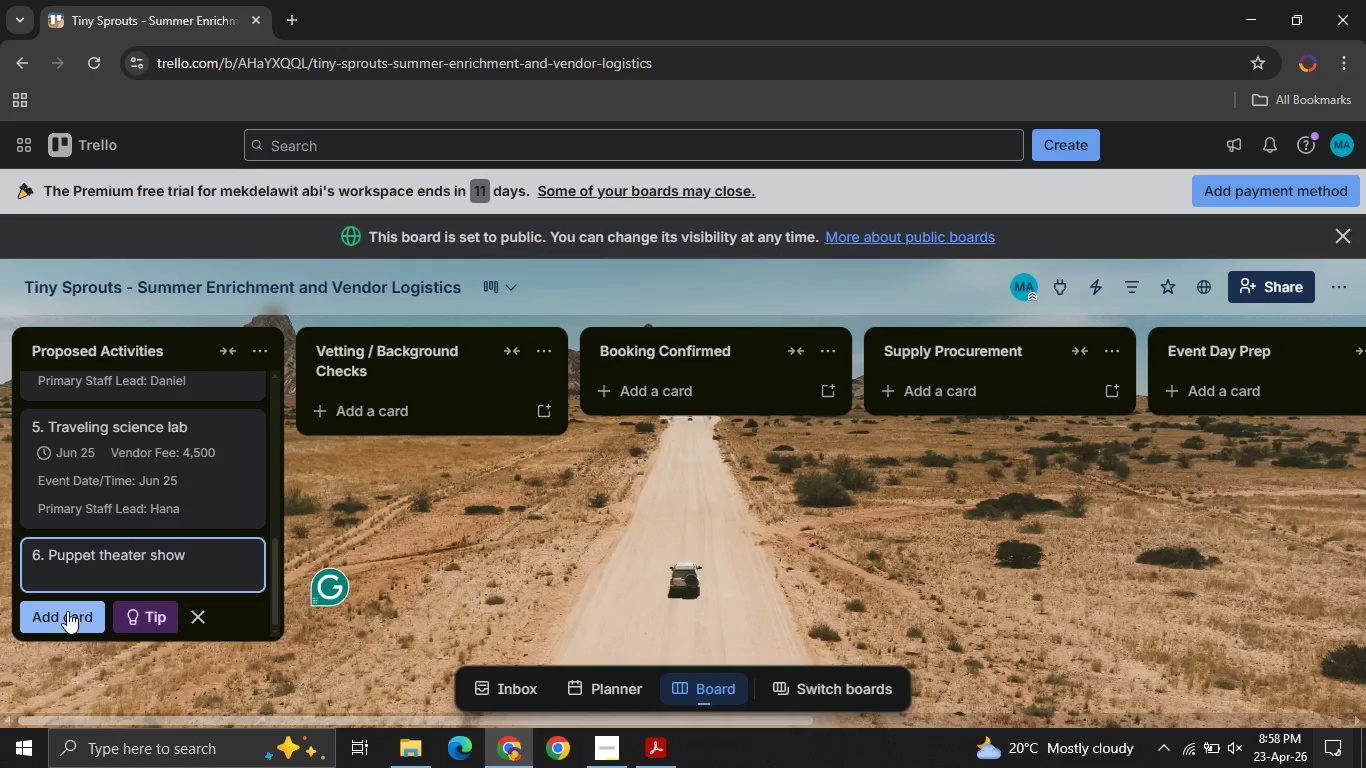 
left_click([67, 611])
 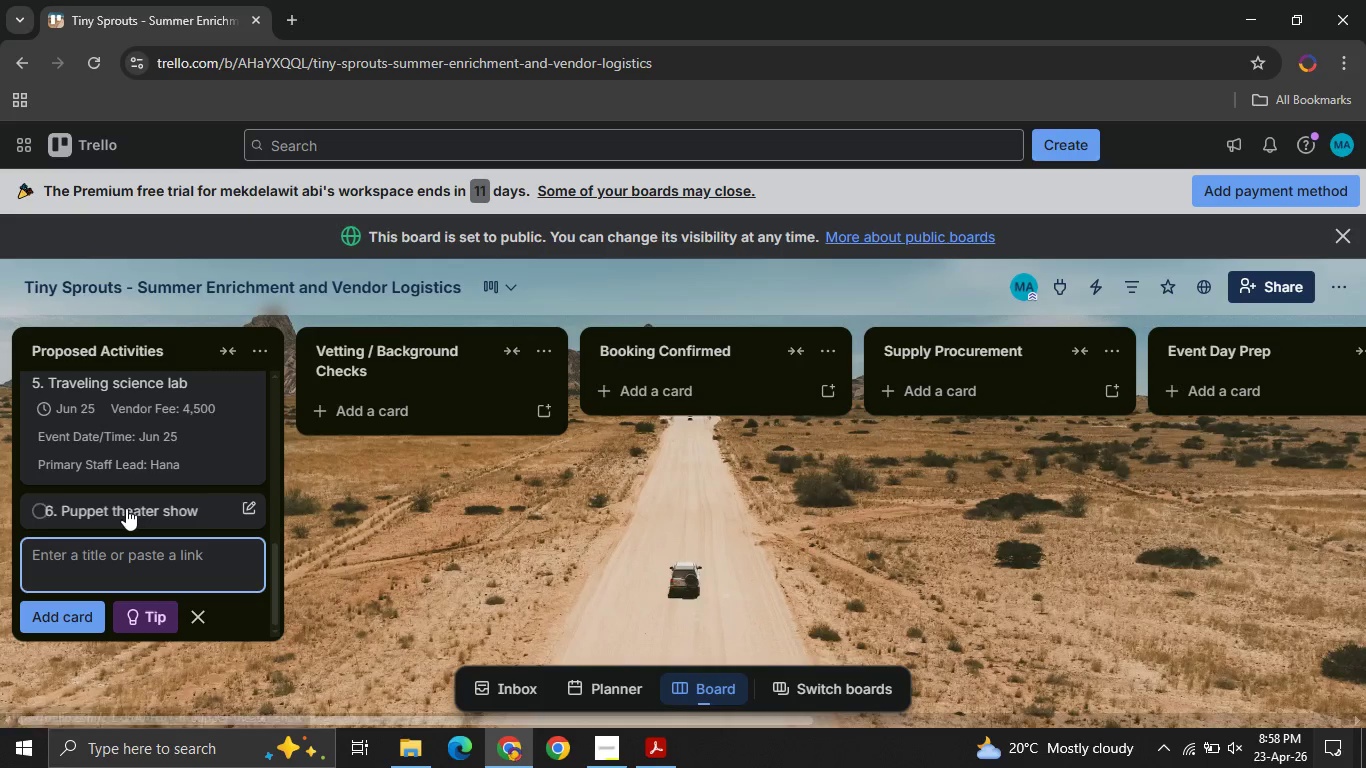 
left_click([126, 508])
 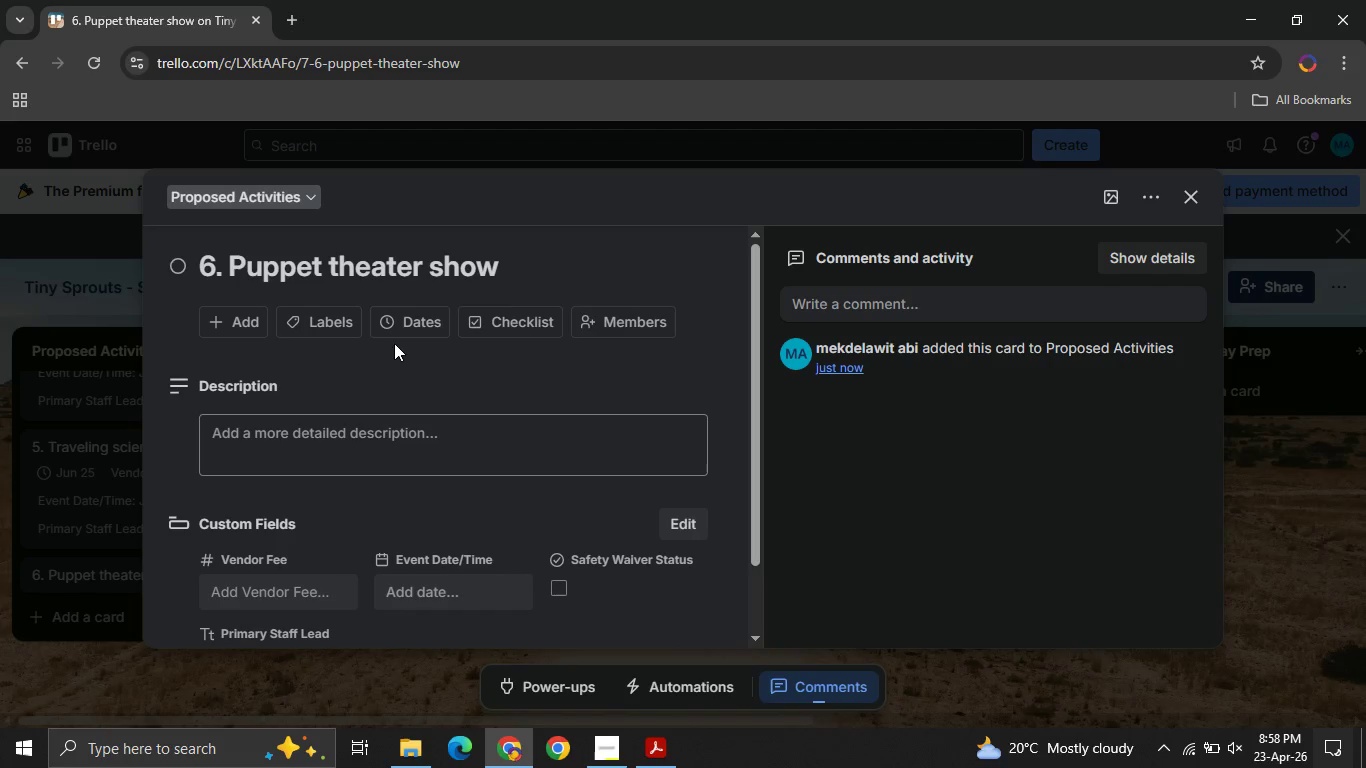 
left_click([393, 335])
 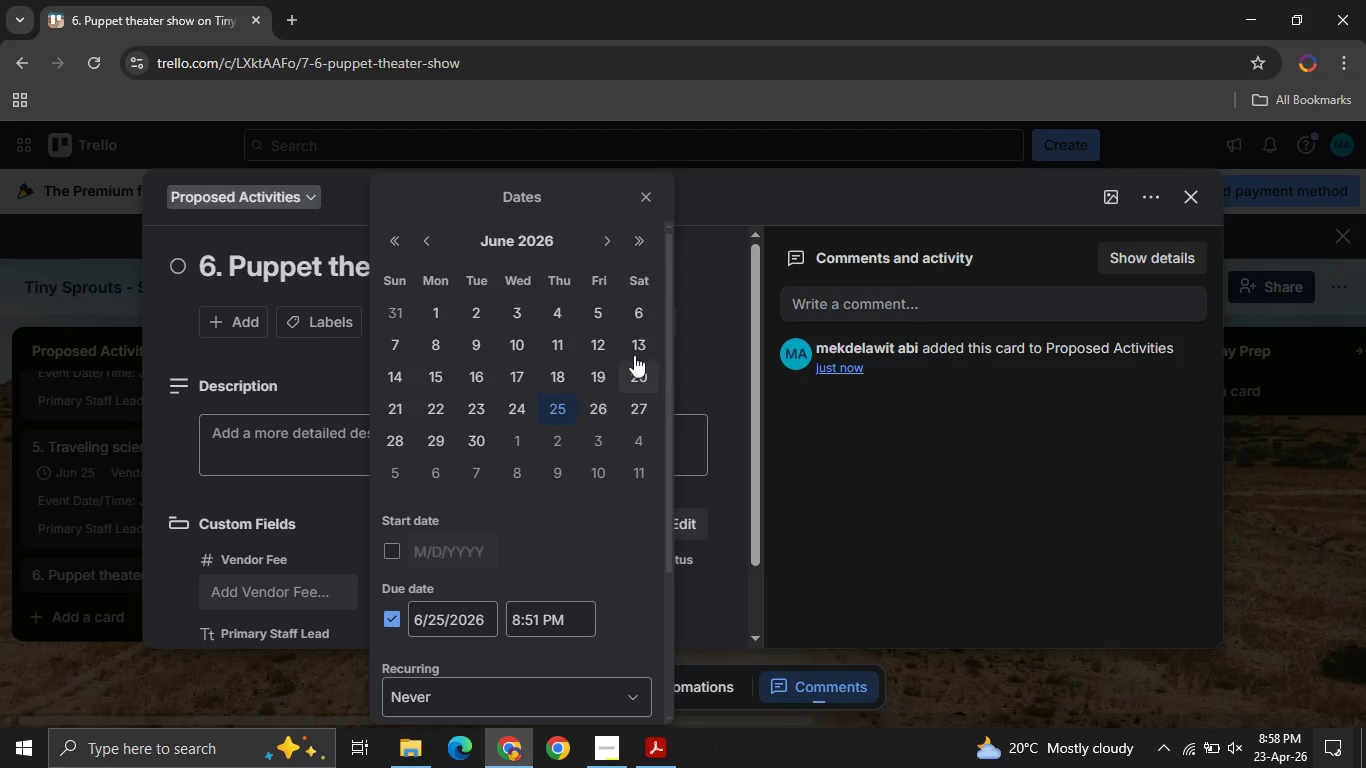 
wait(7.38)
 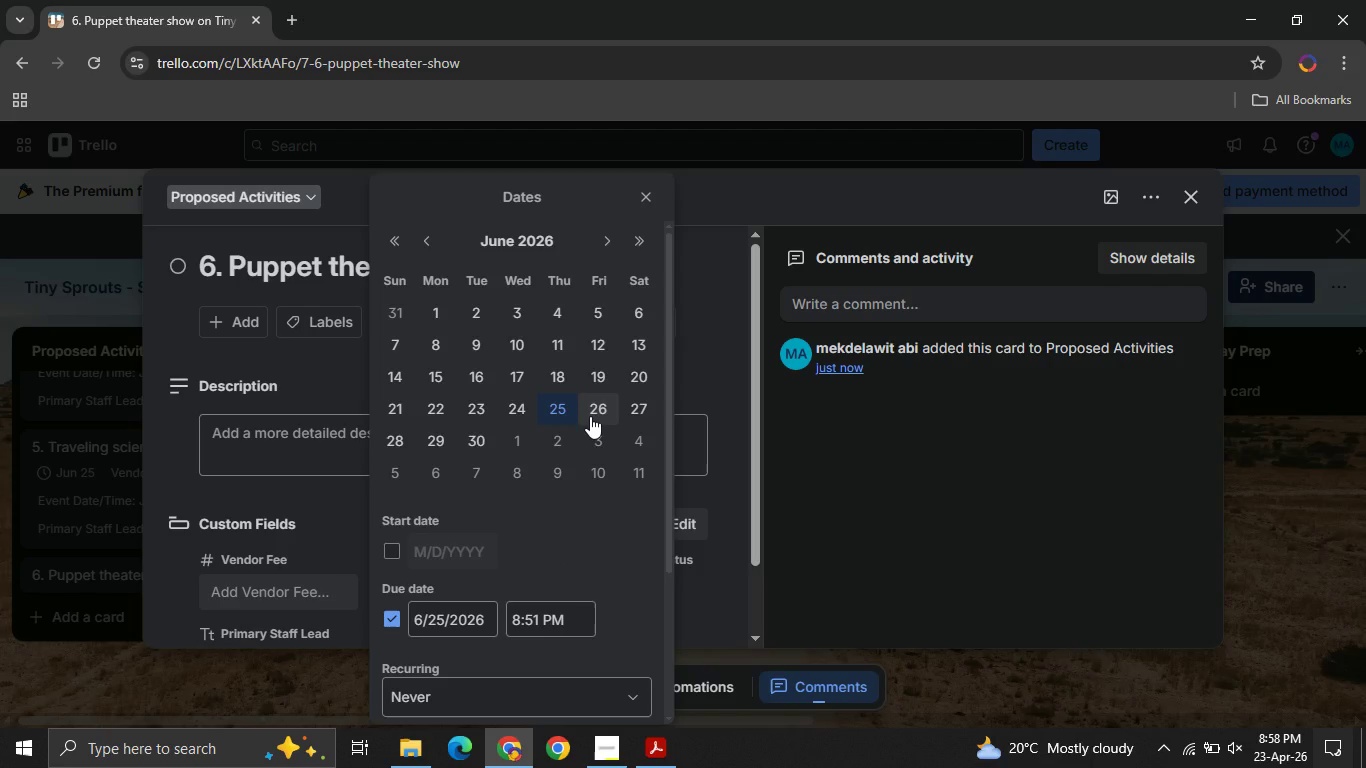 
left_click([389, 436])
 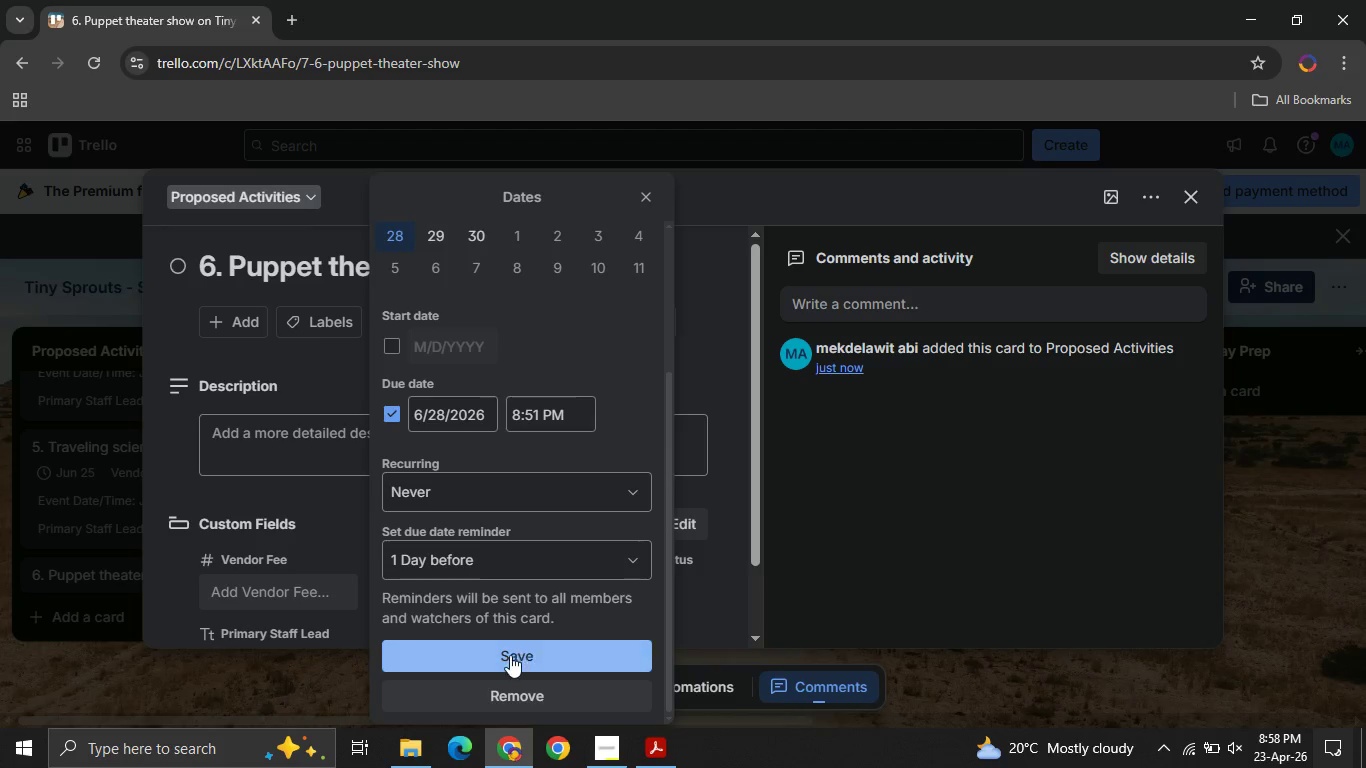 
left_click([503, 656])
 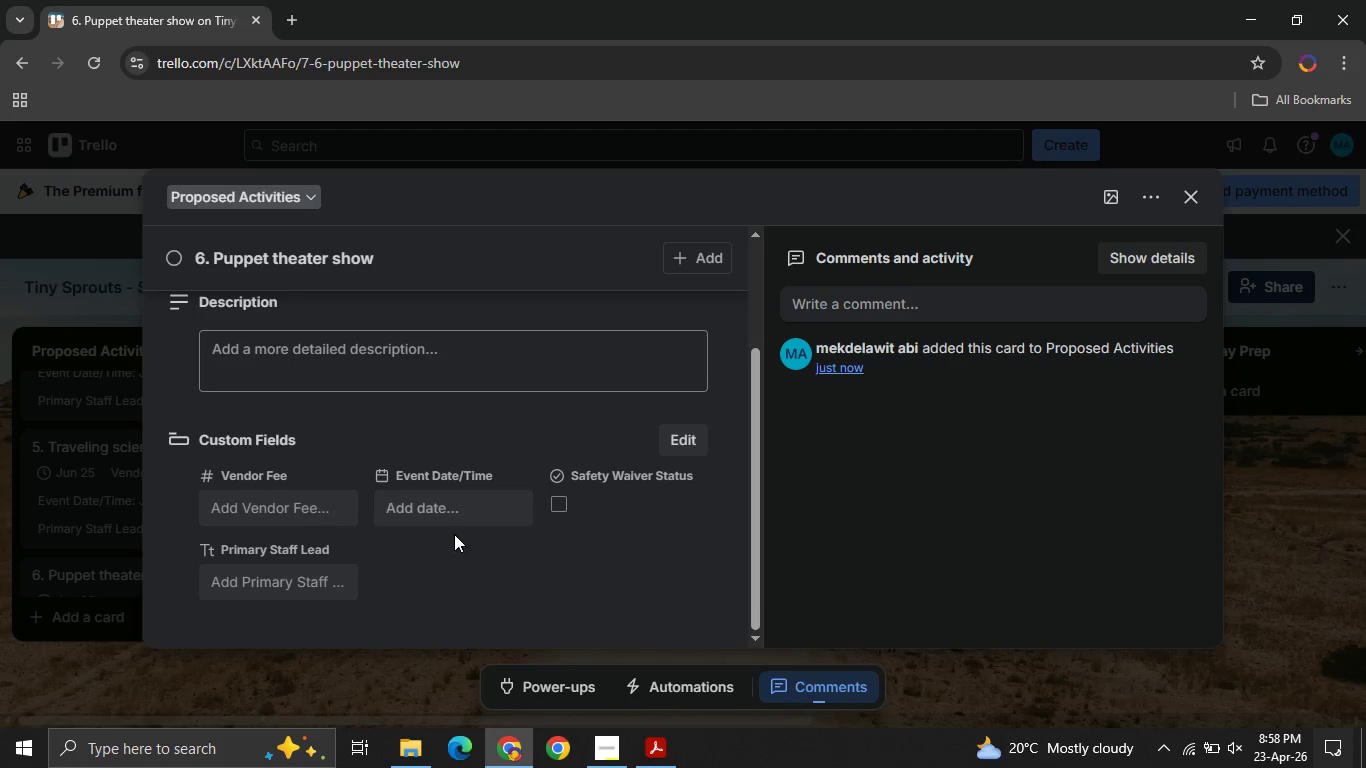 
left_click([454, 516])
 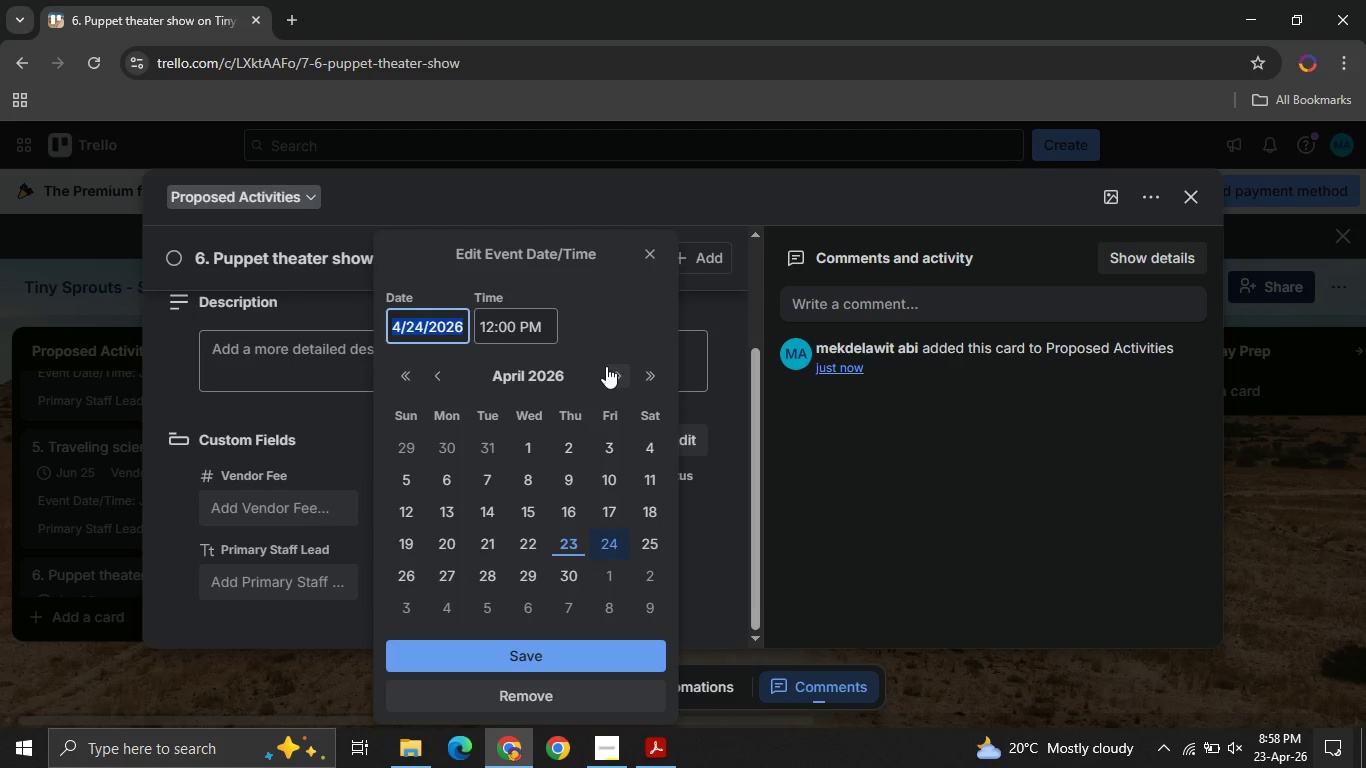 
left_click([606, 366])
 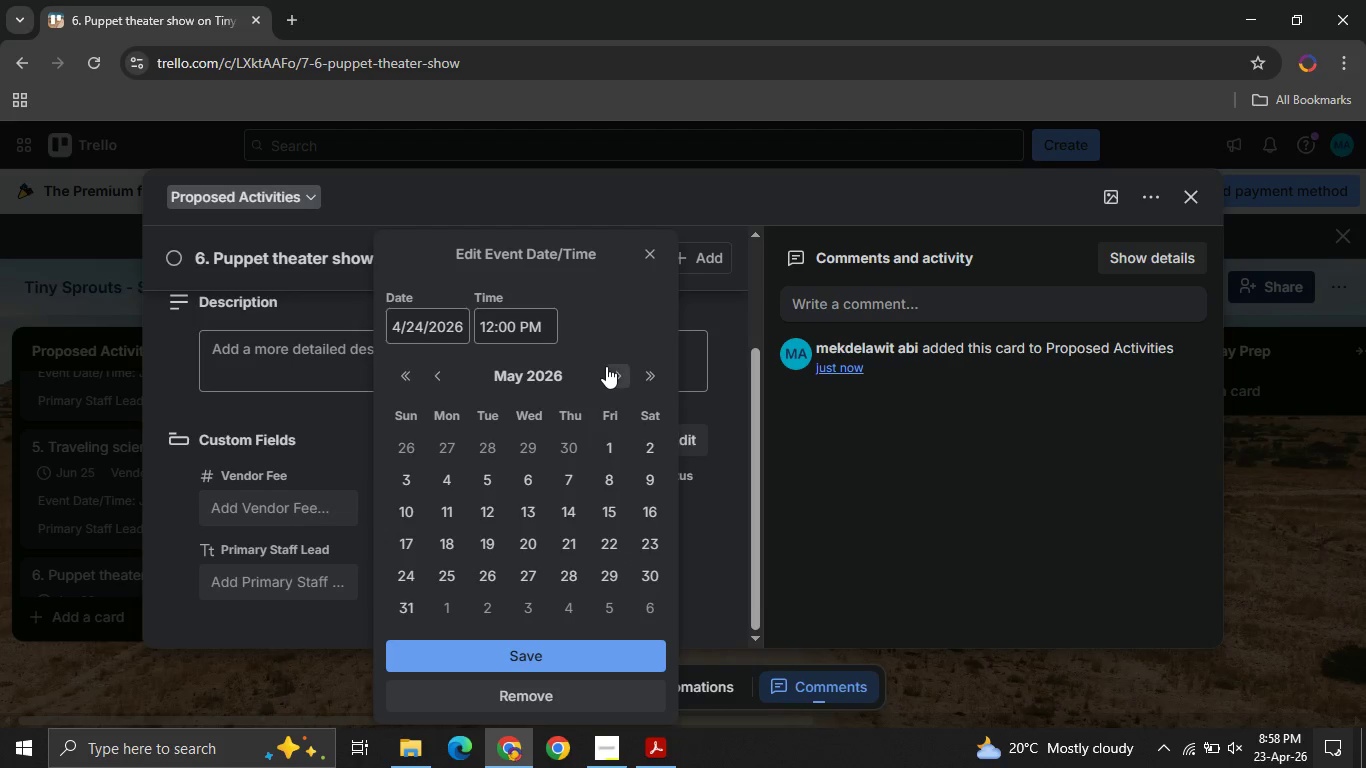 
left_click([606, 366])
 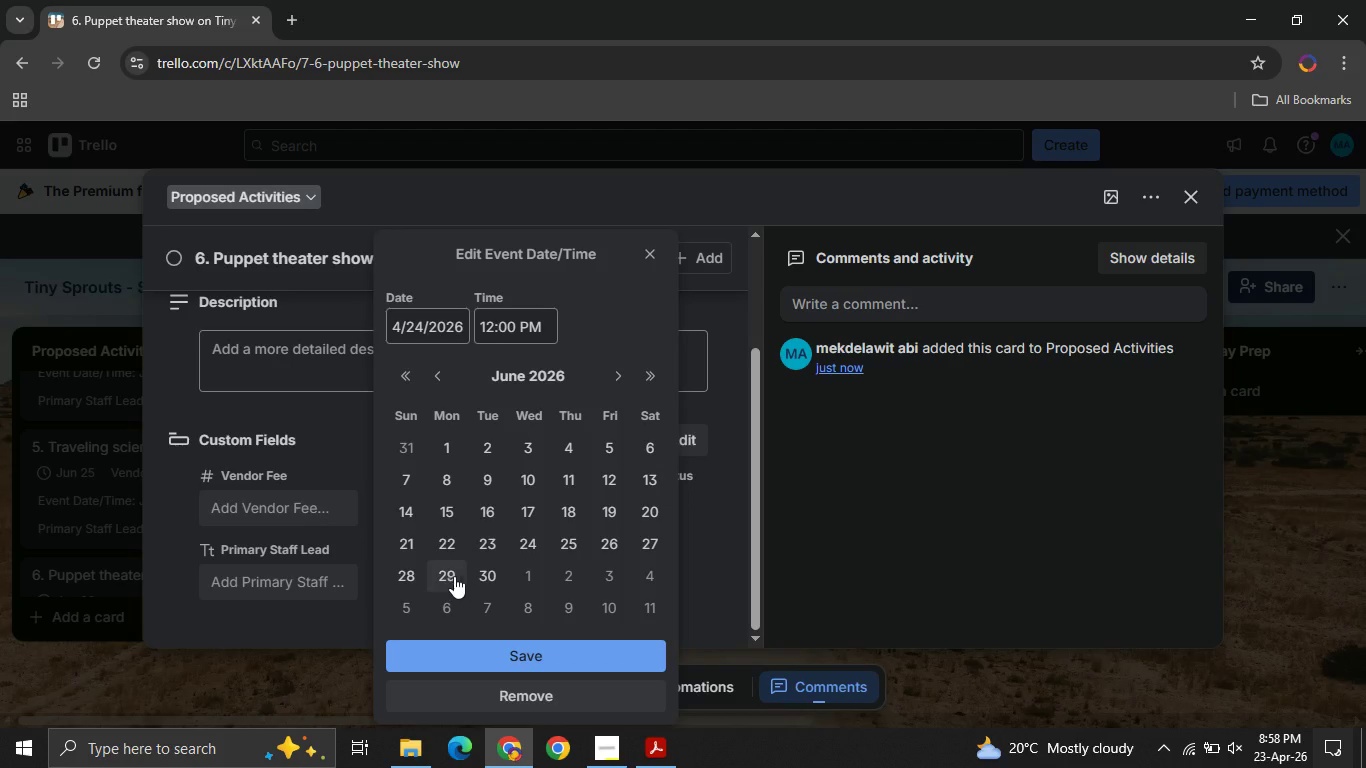 
left_click([402, 573])
 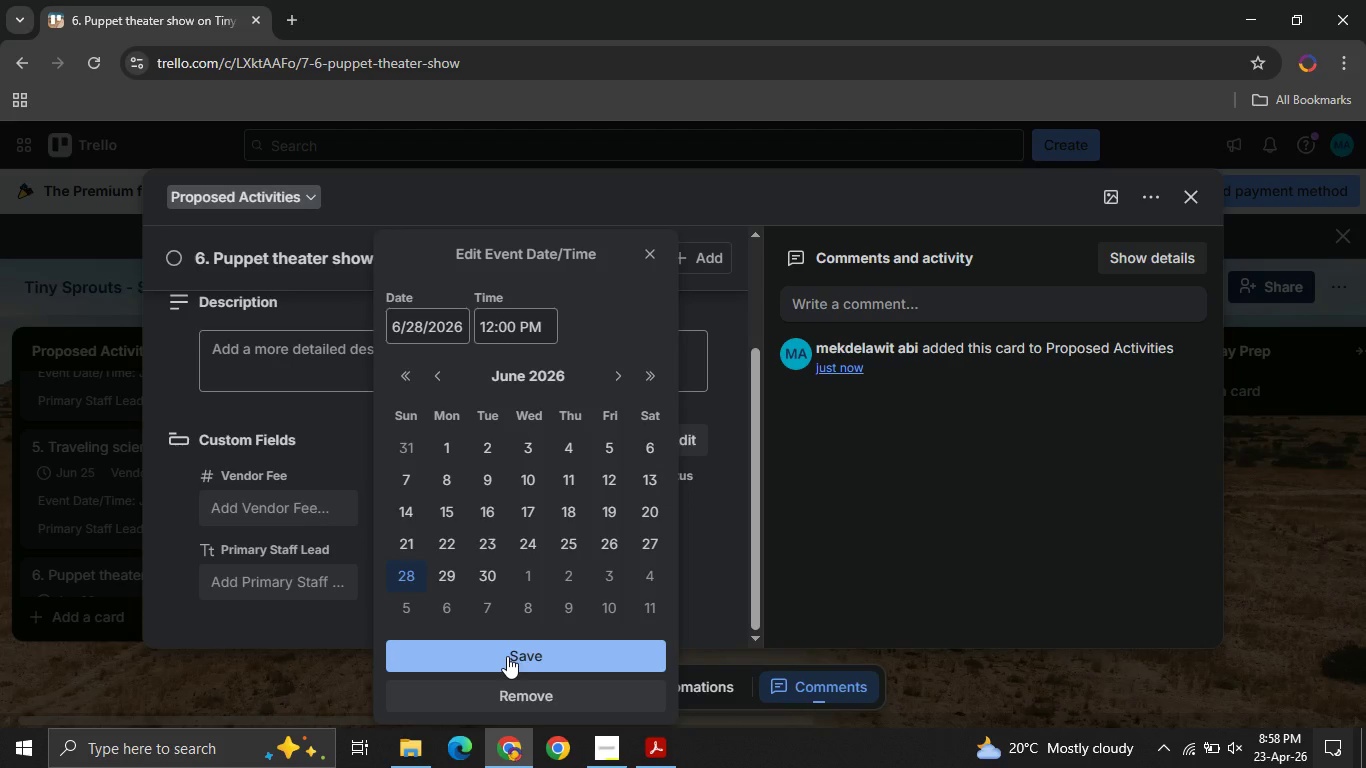 
left_click([507, 656])
 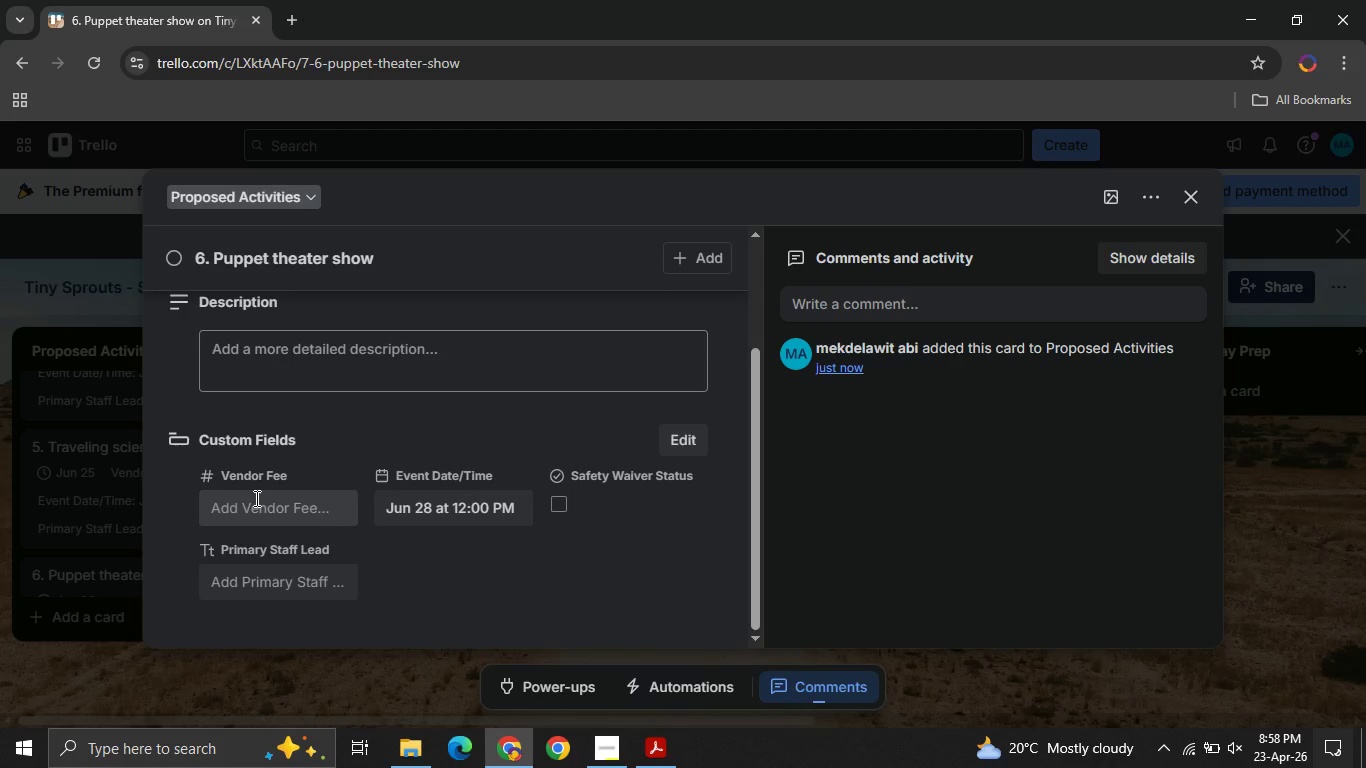 
left_click([255, 498])
 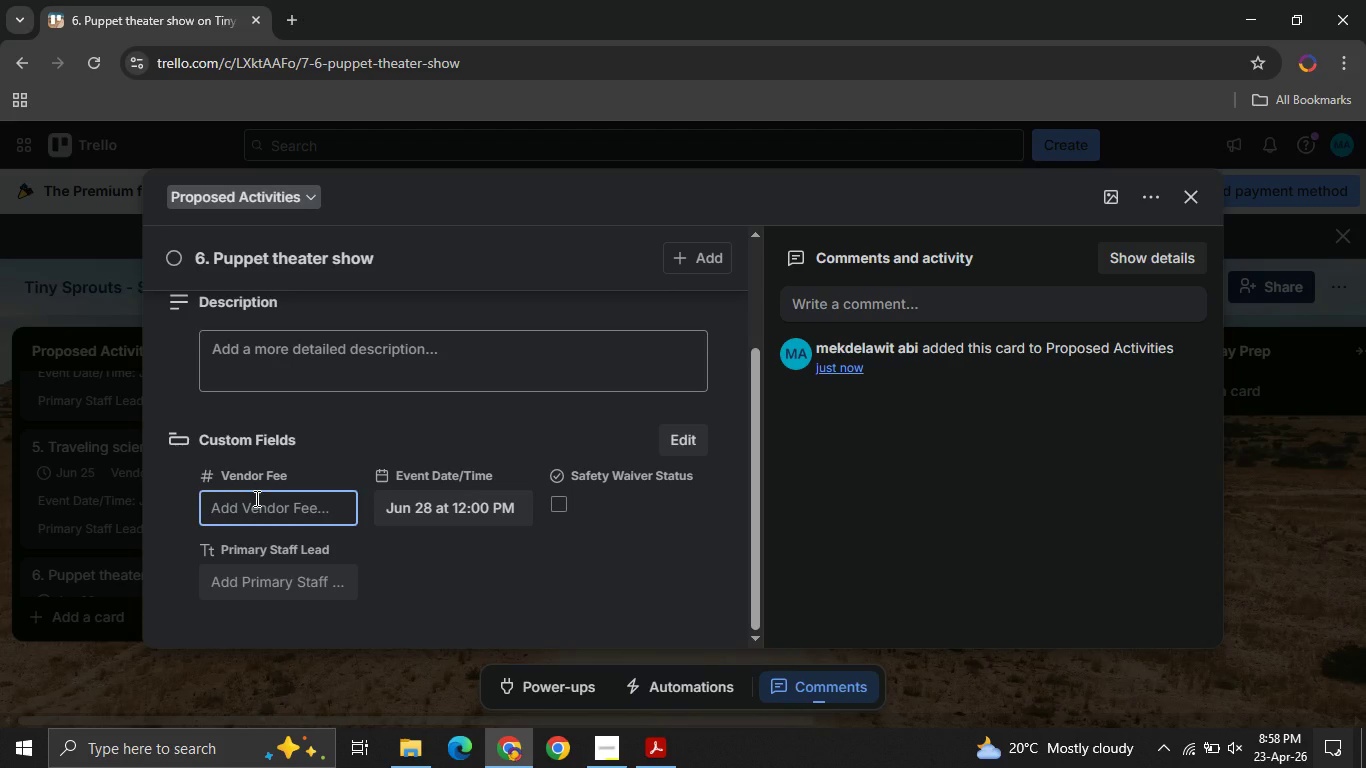 
wait(7.89)
 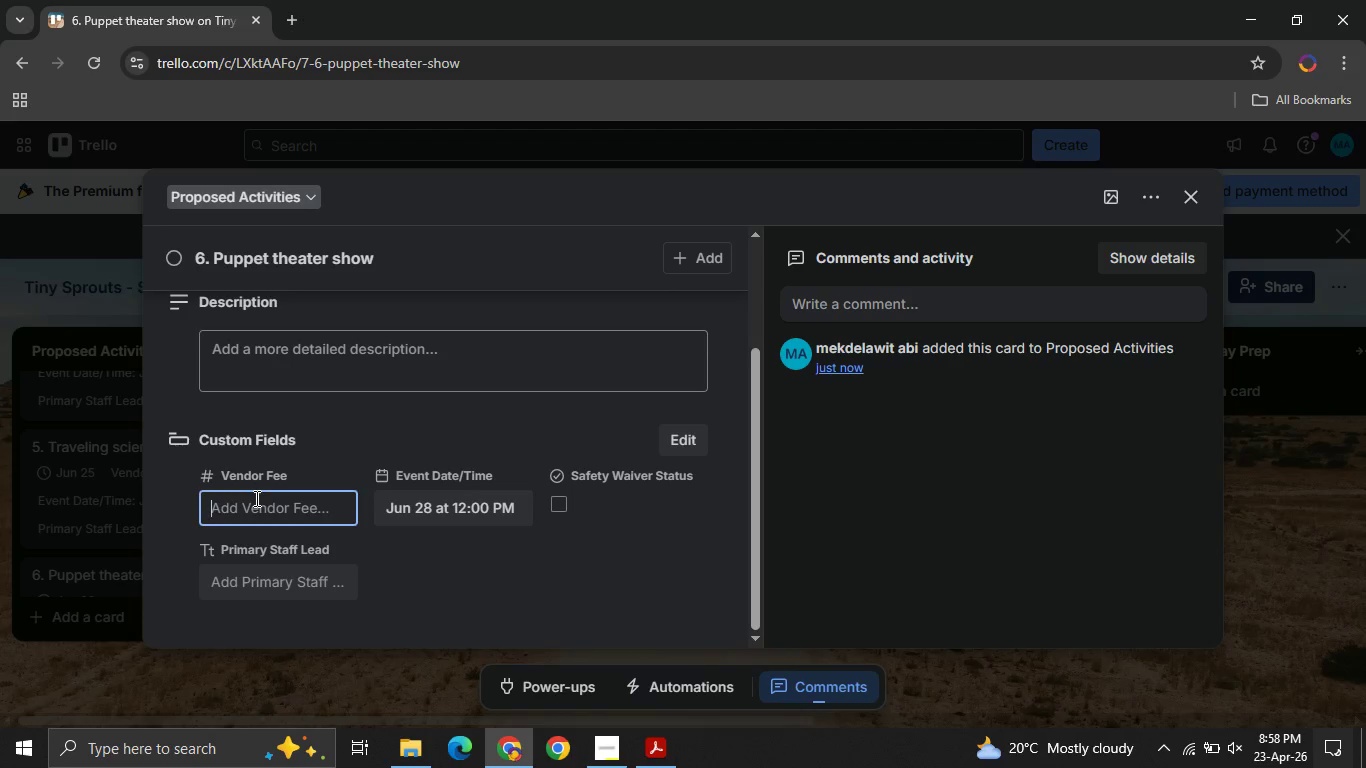 
type(1800)
 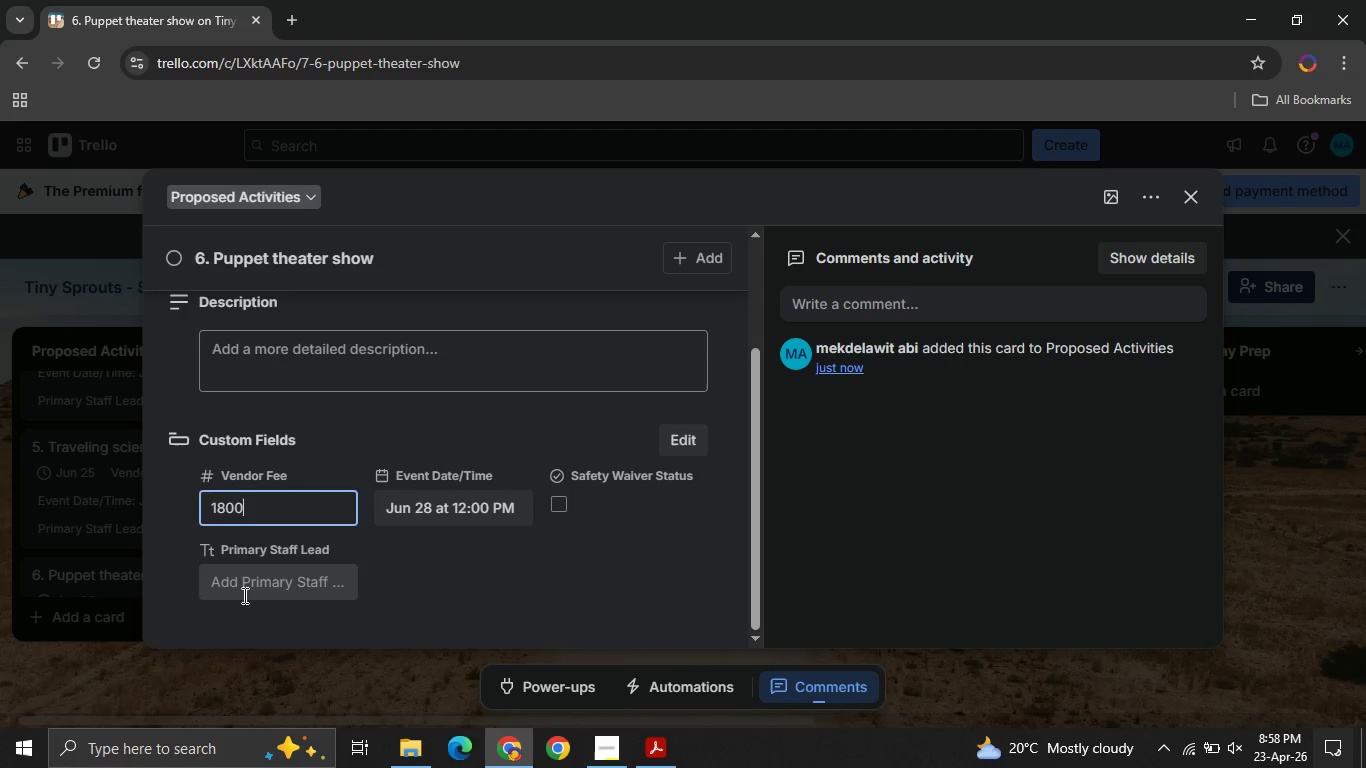 
left_click([240, 595])
 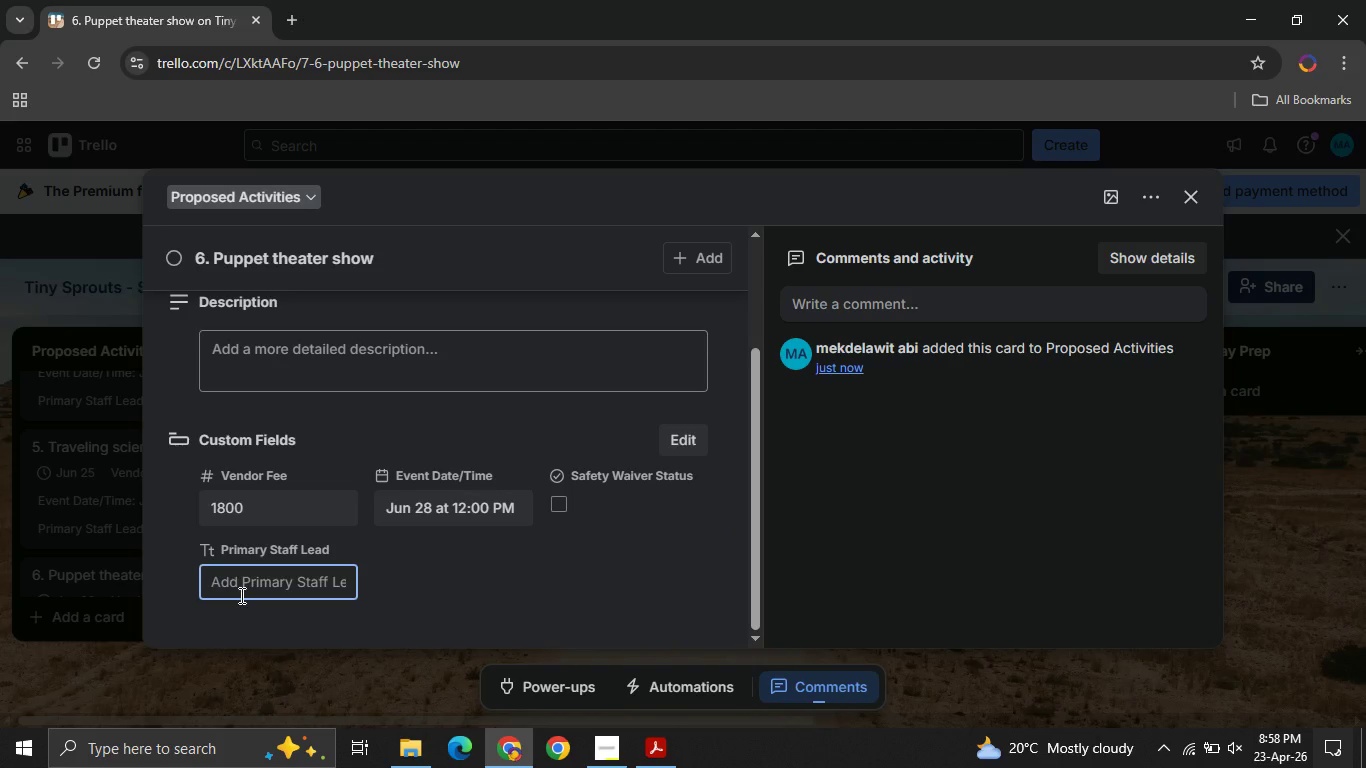 
type(Selam )
 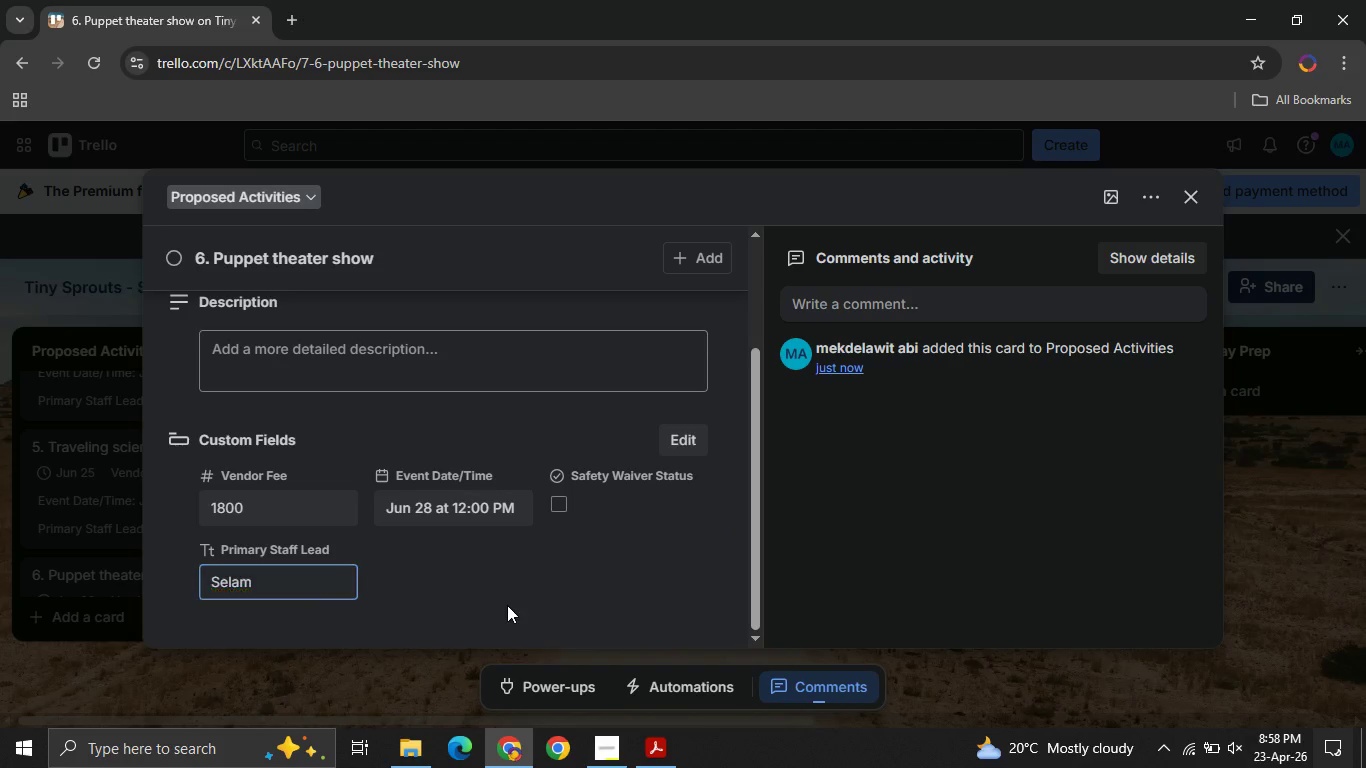 
left_click([507, 605])
 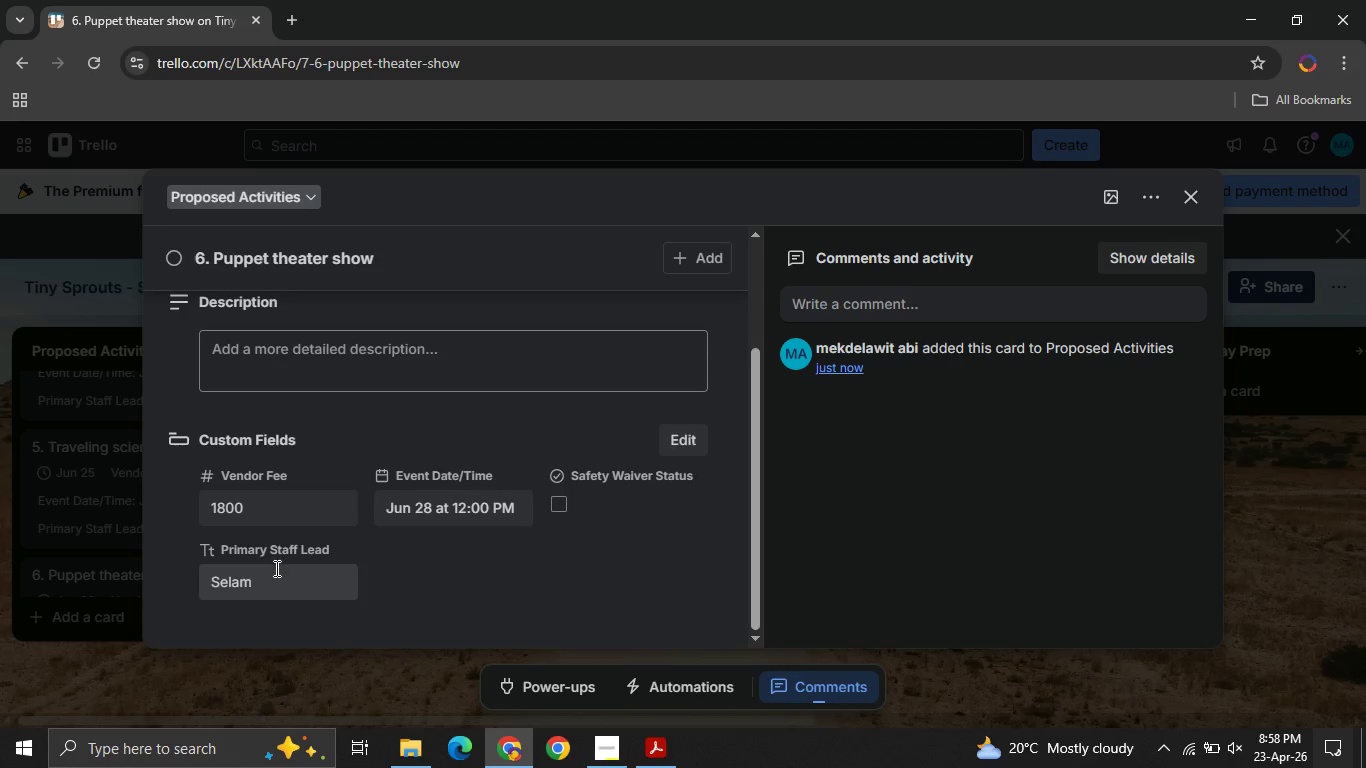 
left_click([275, 580])
 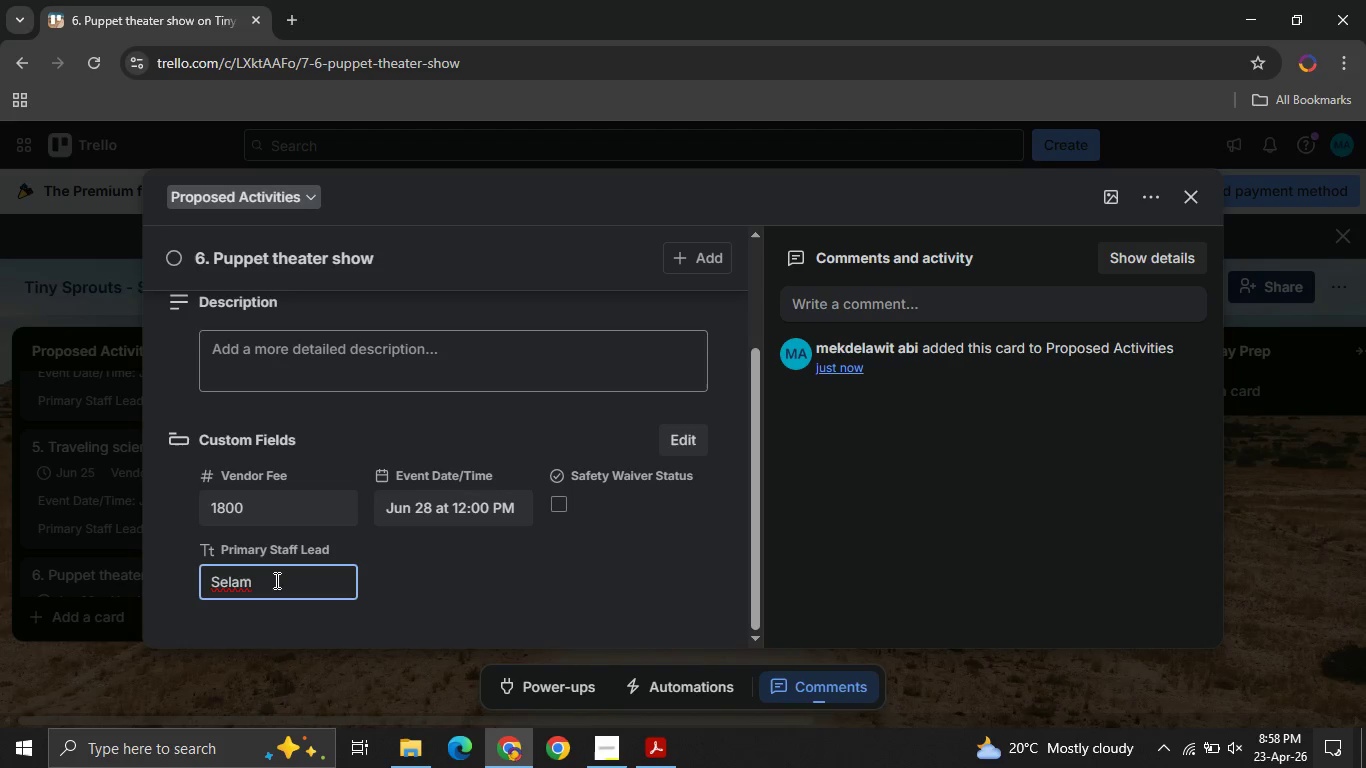 
key(Control+ControlLeft)
 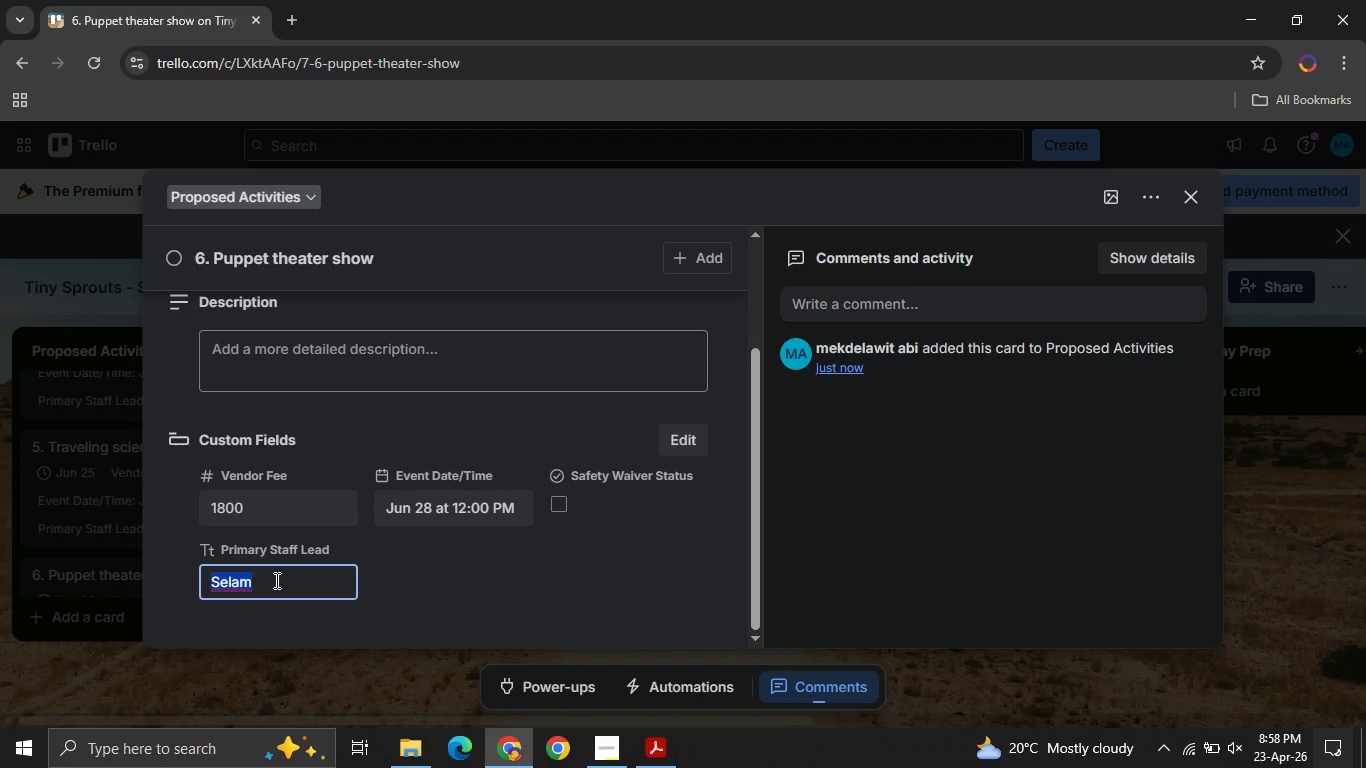 
key(Control+A)
 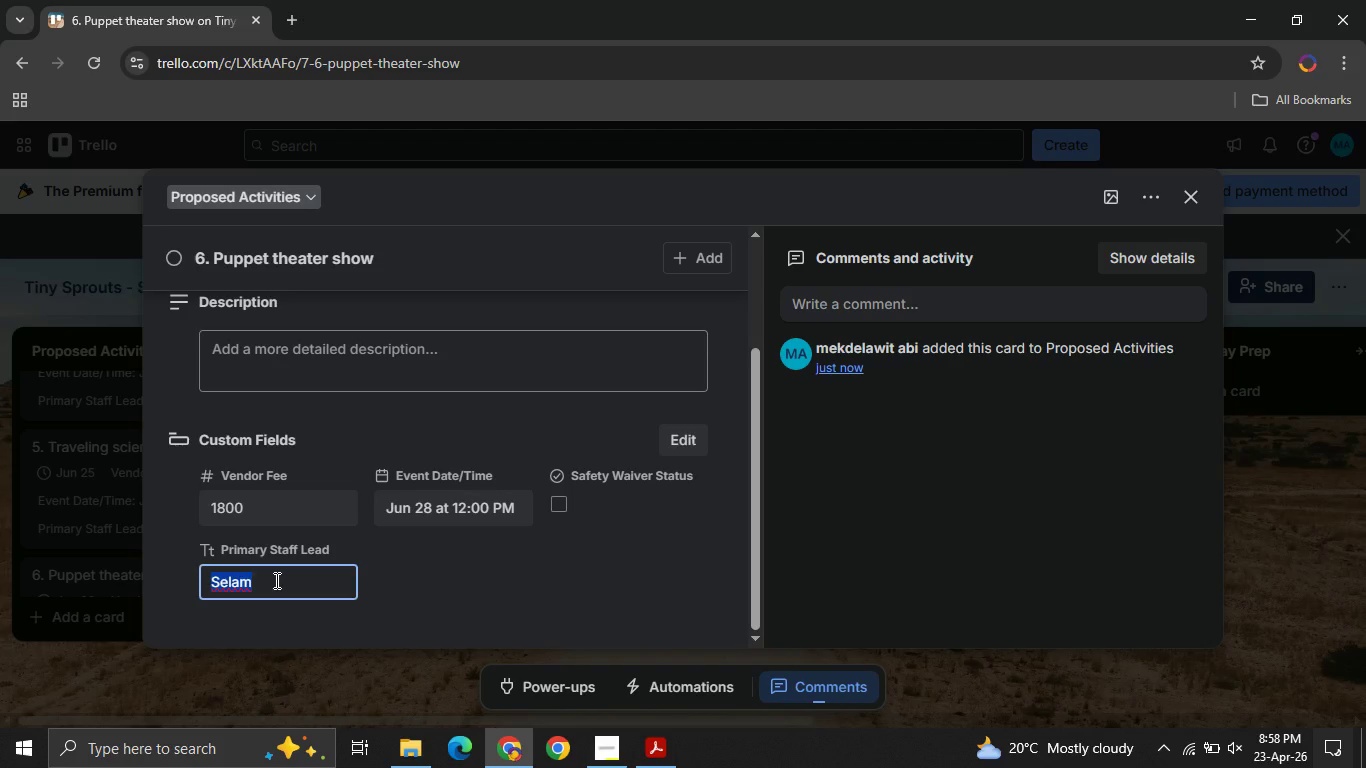 
type(Rahe)
key(Backspace)
key(Backspace)
type(chel )
 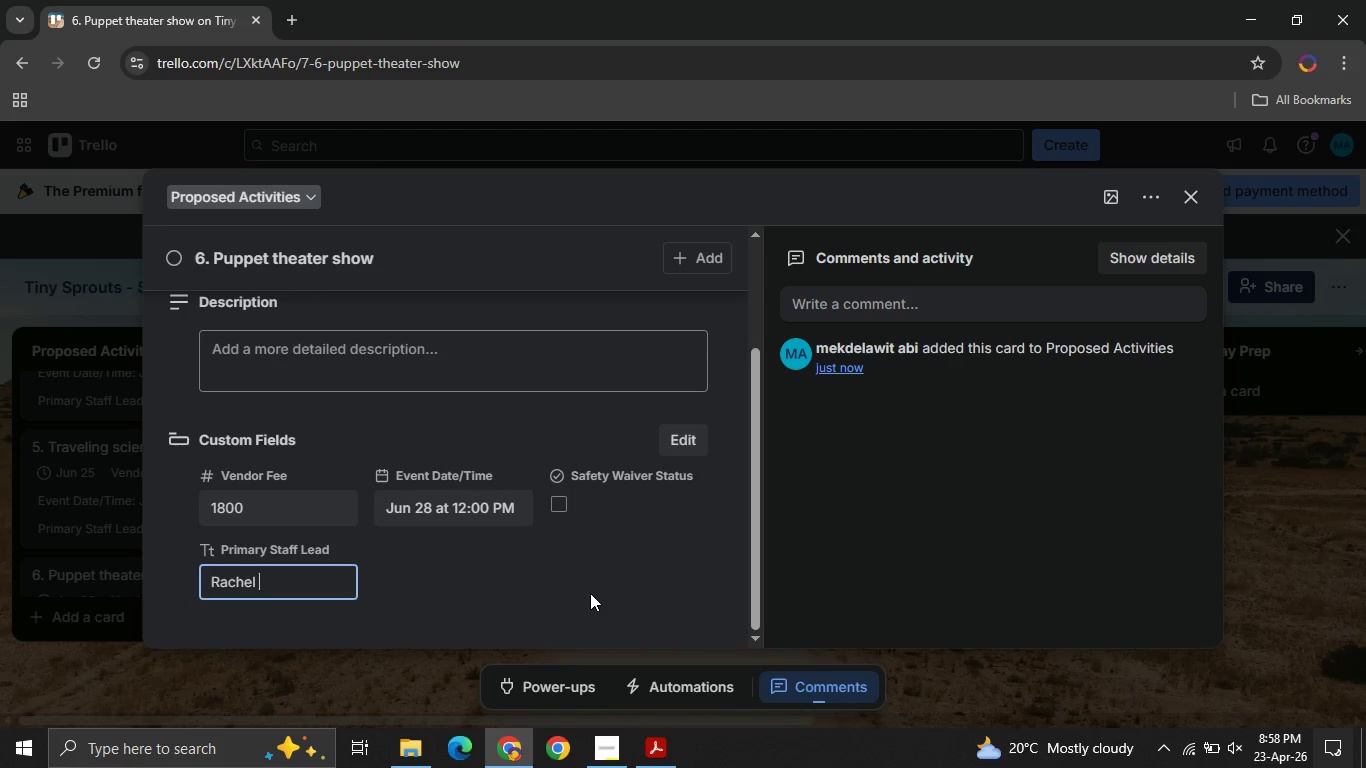 
left_click([590, 593])
 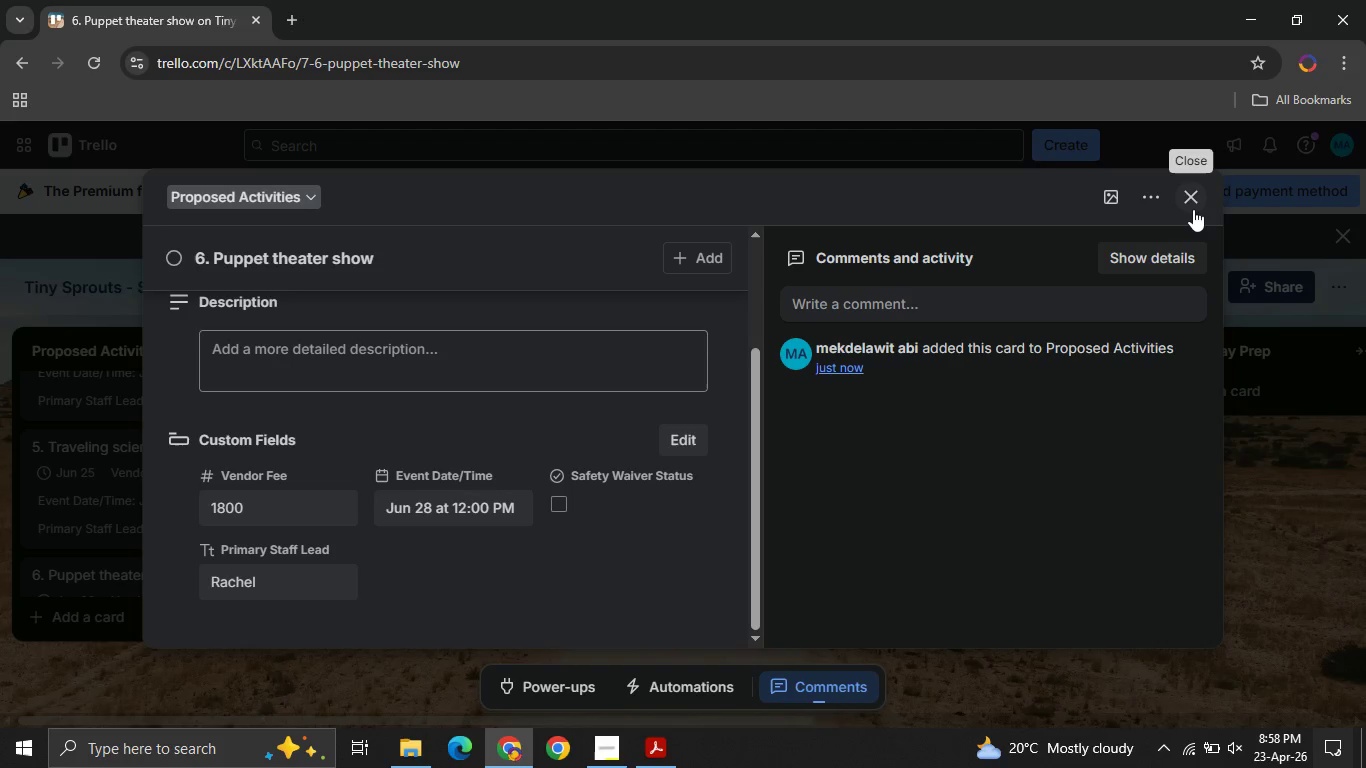 
left_click([1193, 209])
 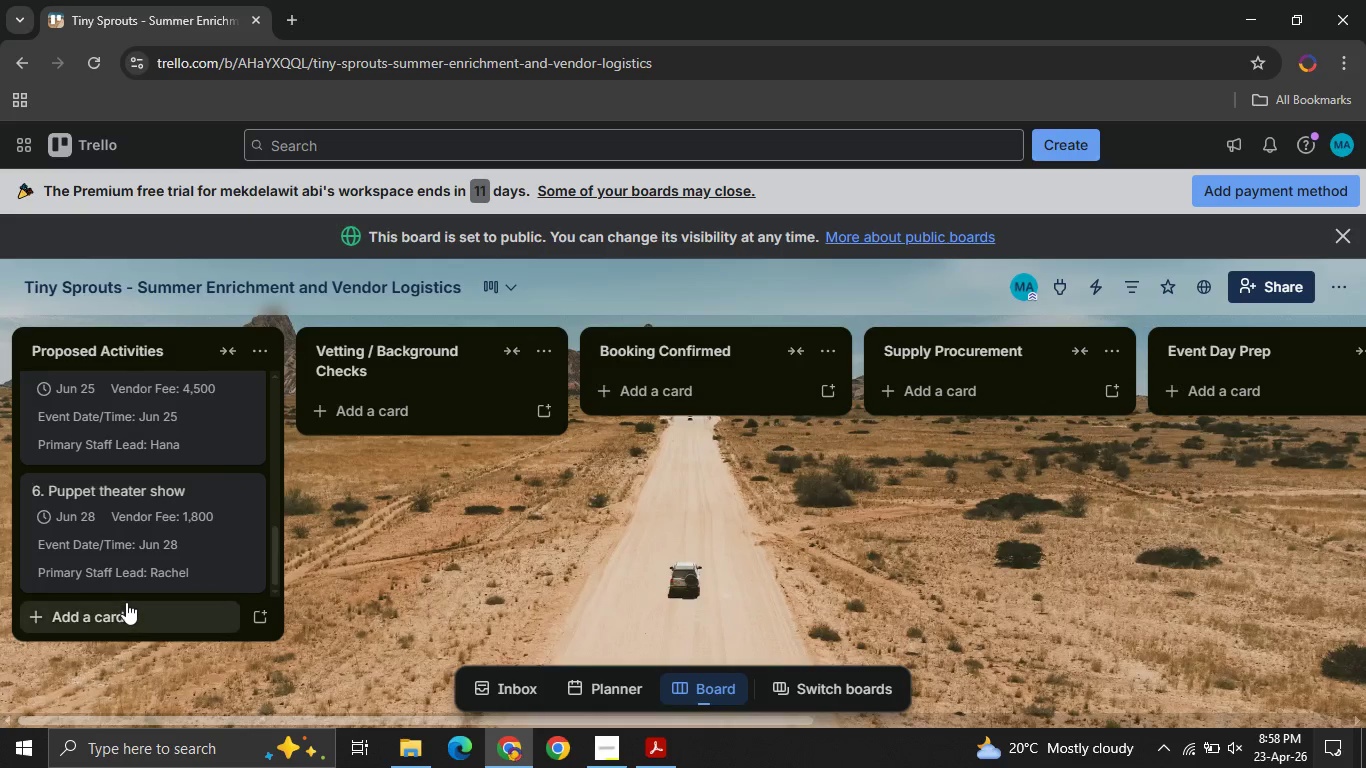 
left_click([126, 602])
 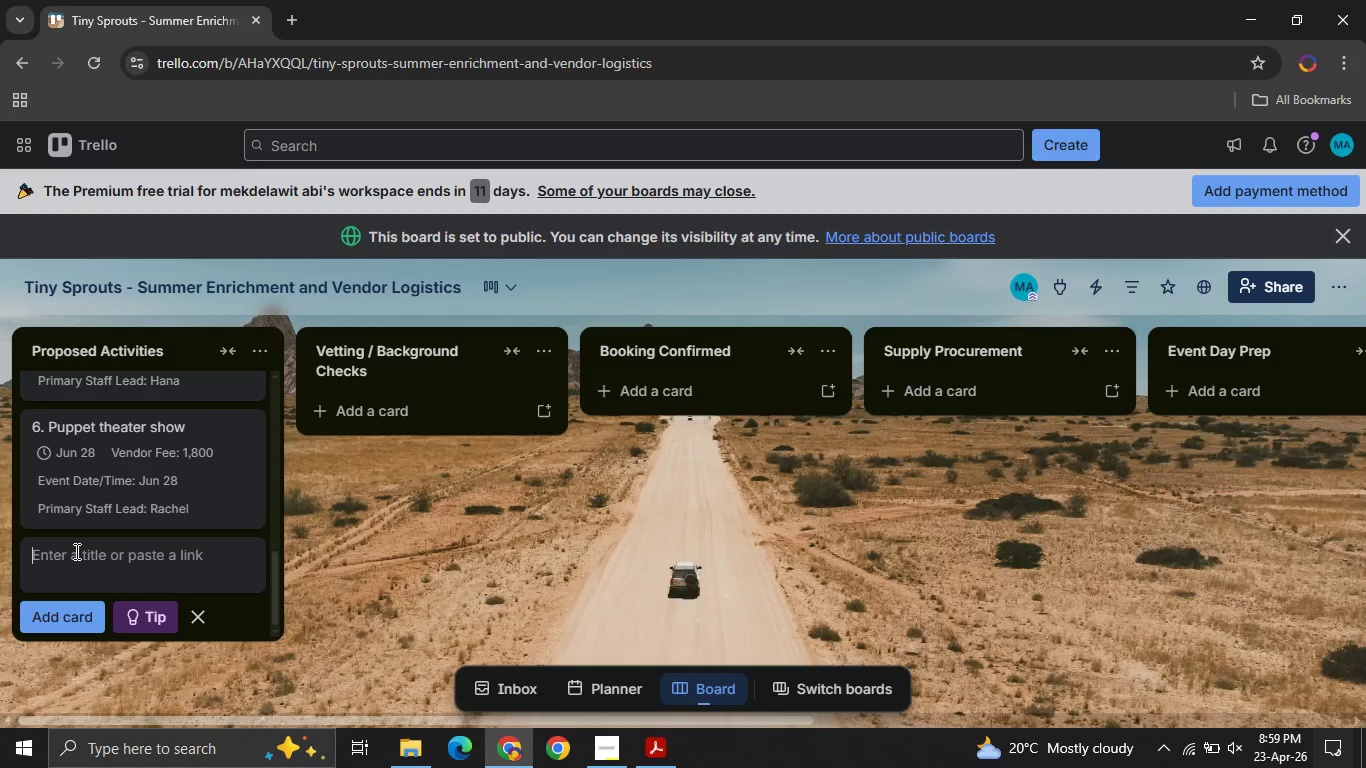 
type(7. Local fire dept)
key(Backspace)
type(artment visit)
 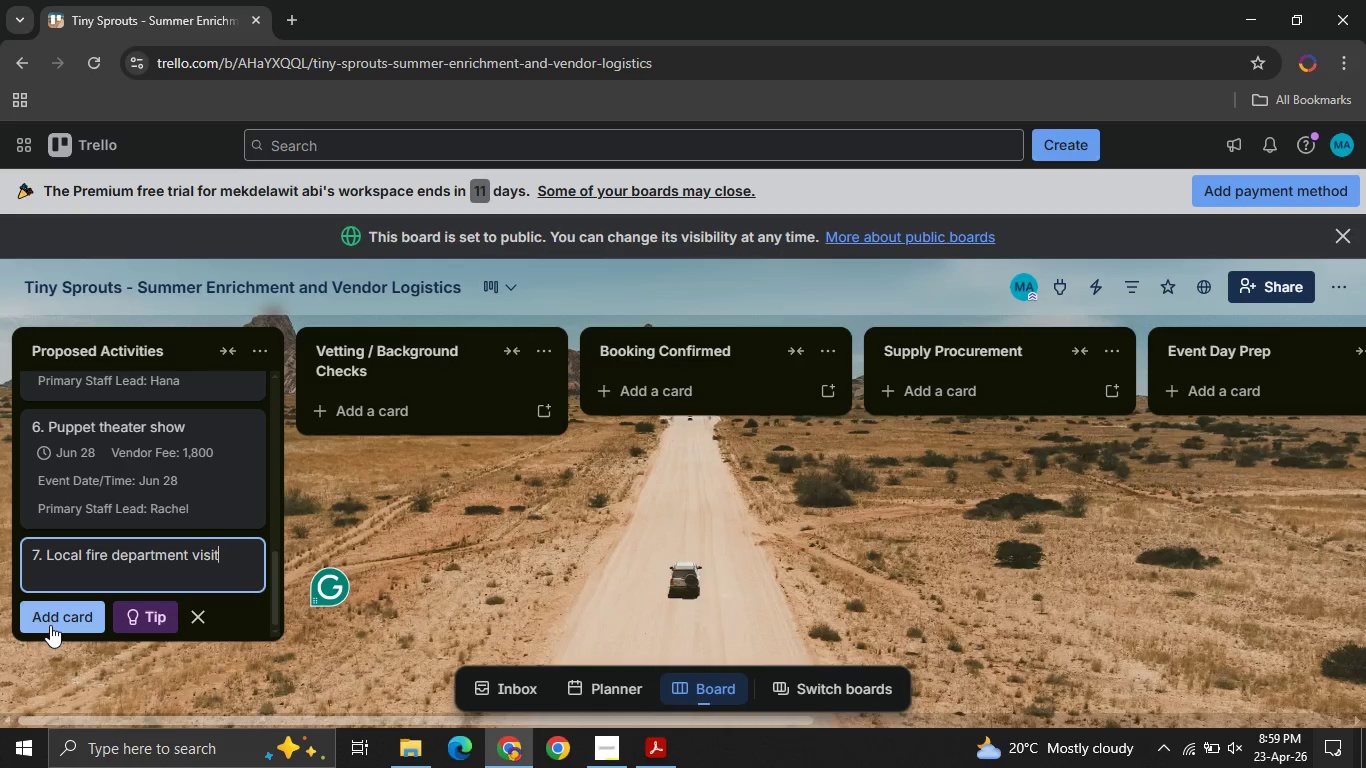 
left_click([50, 625])
 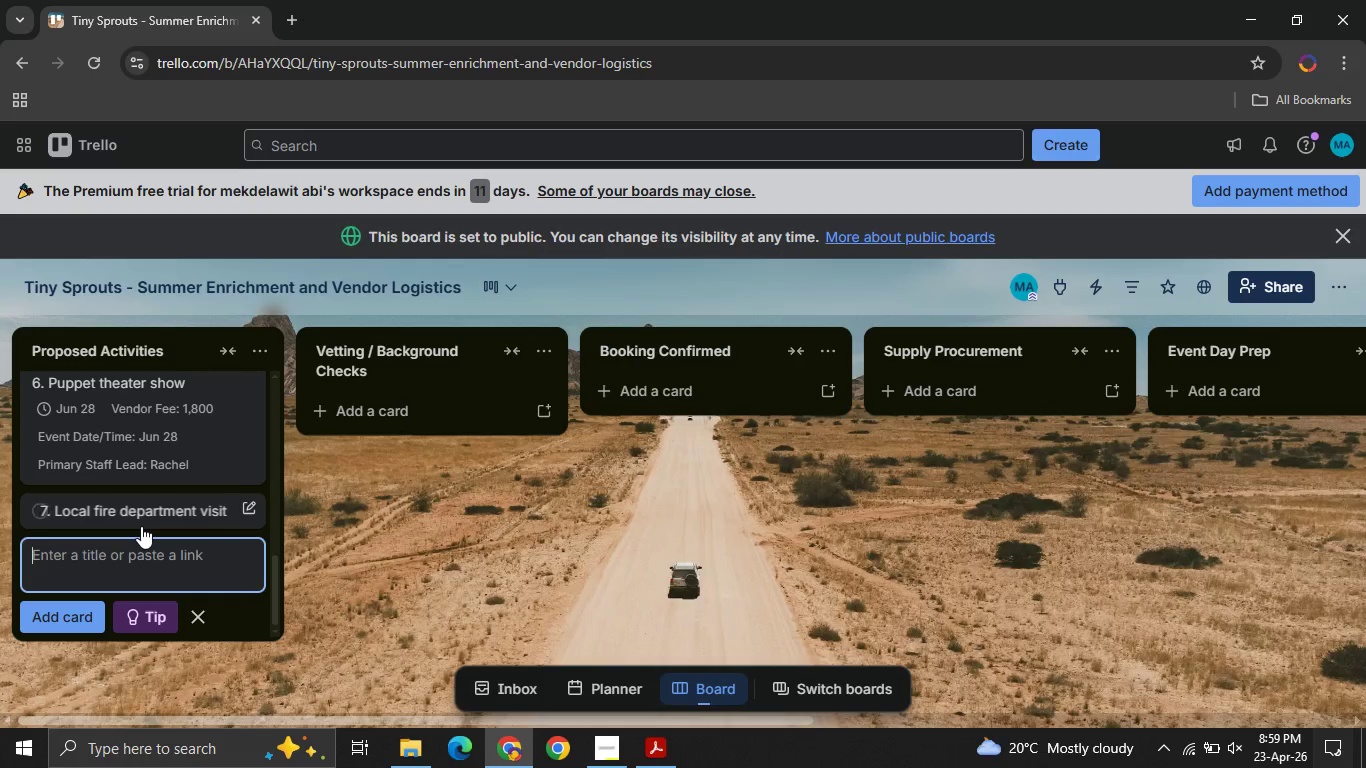 
left_click([141, 526])
 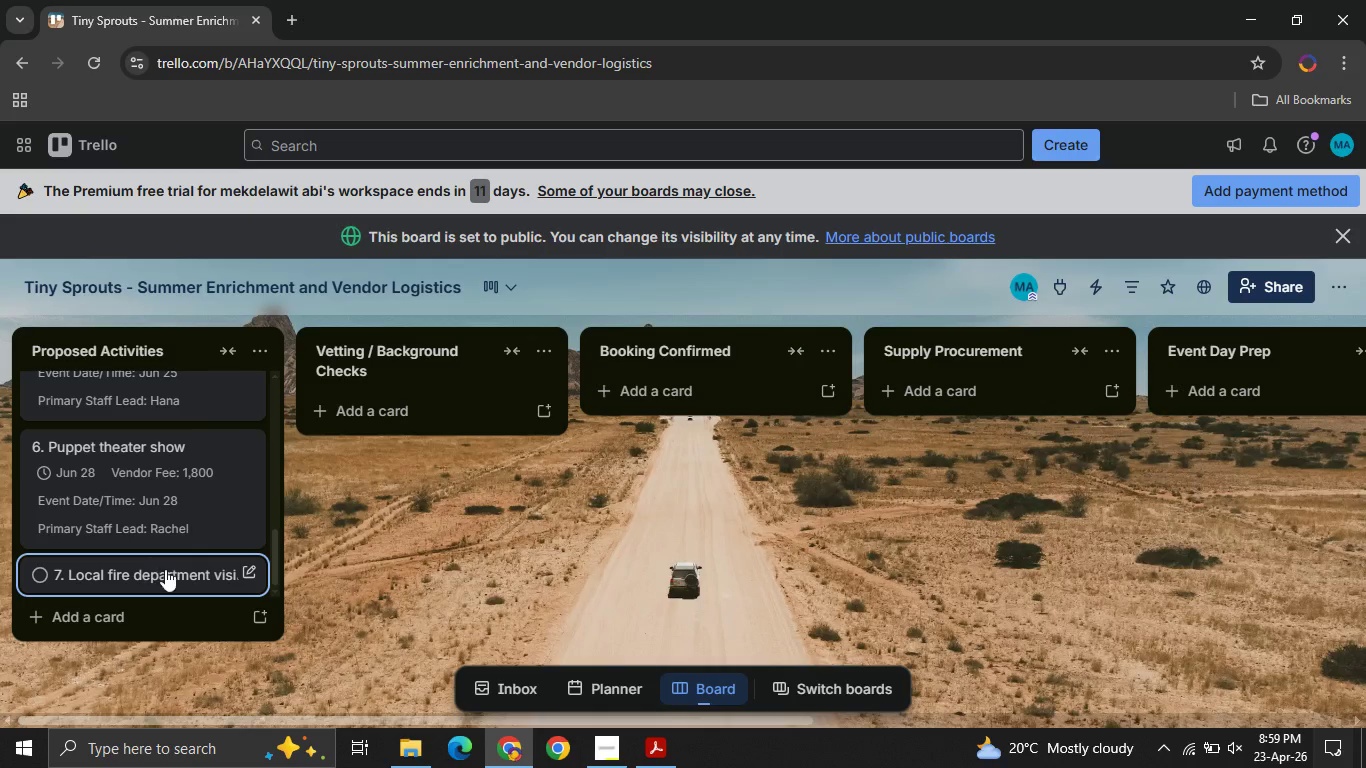 
left_click([178, 578])
 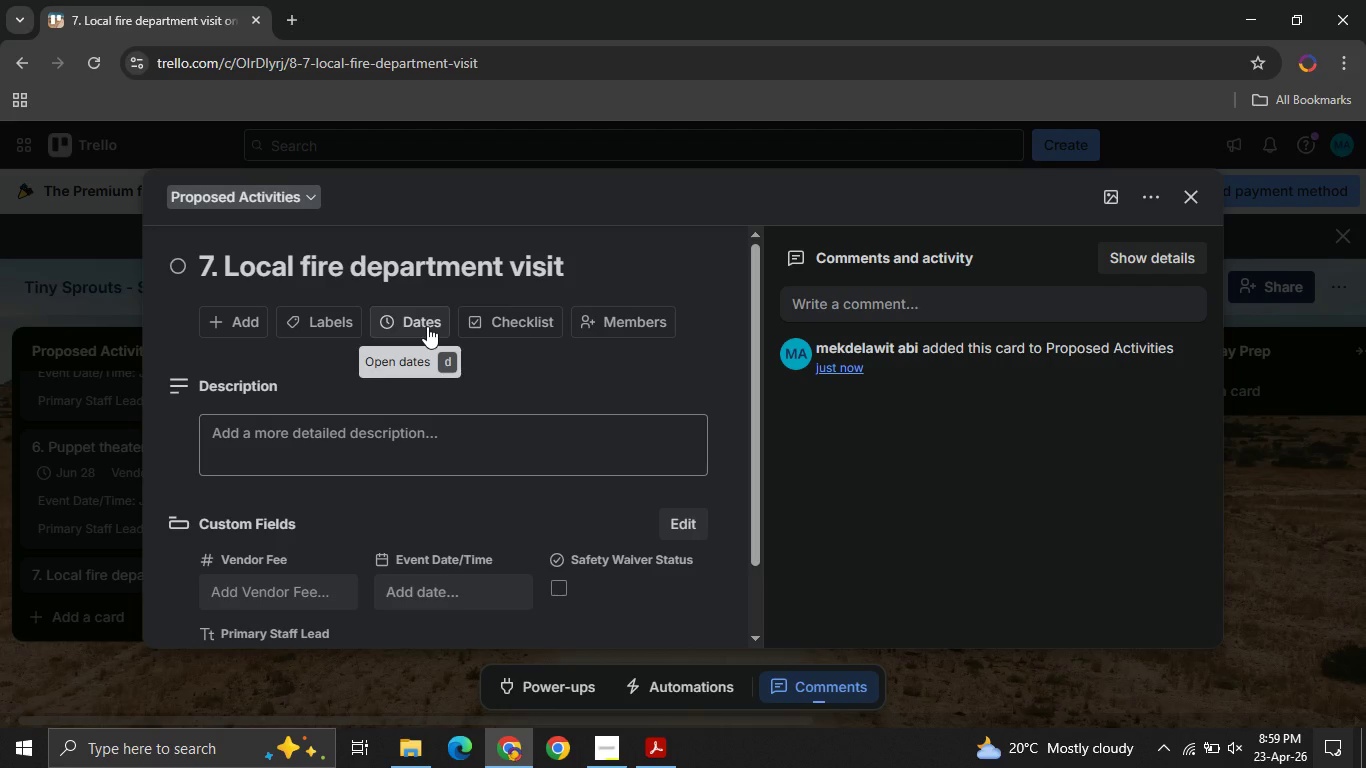 
left_click([427, 326])
 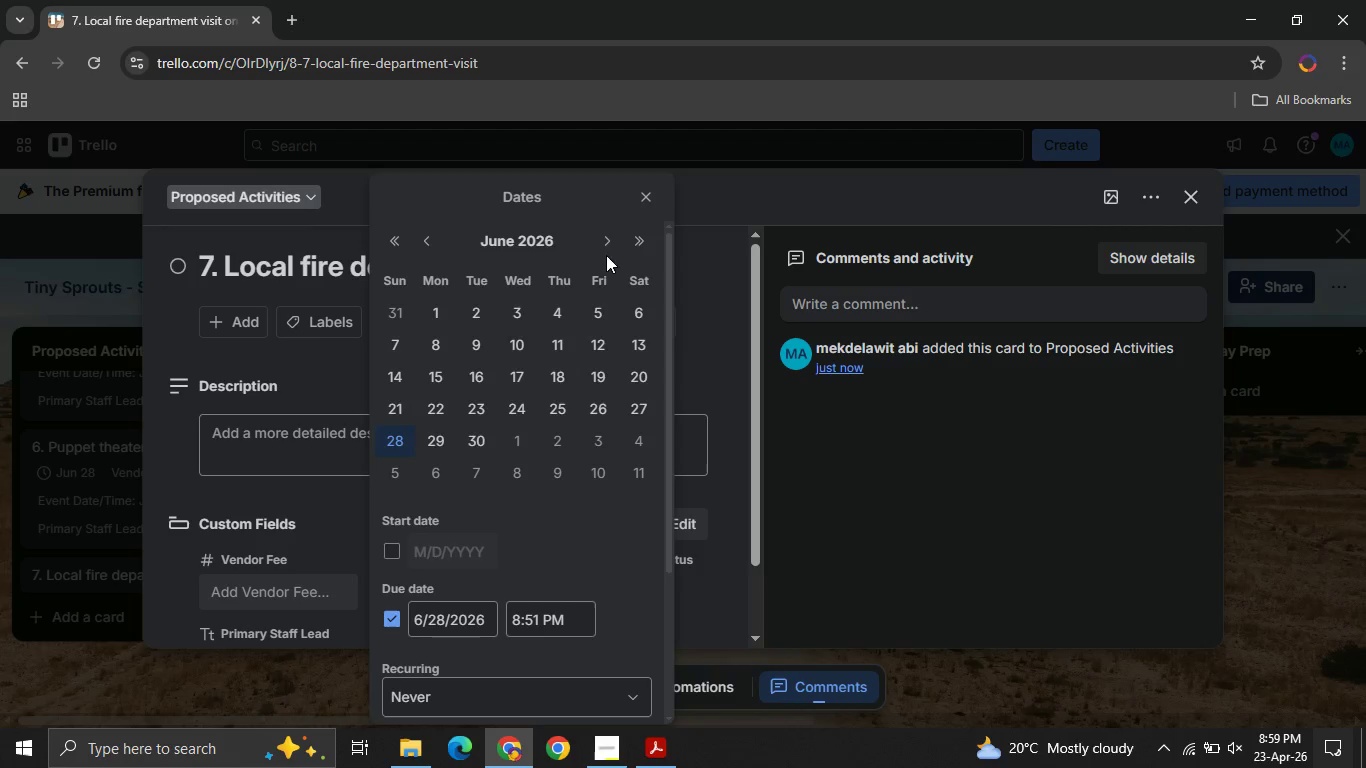 
left_click([603, 248])
 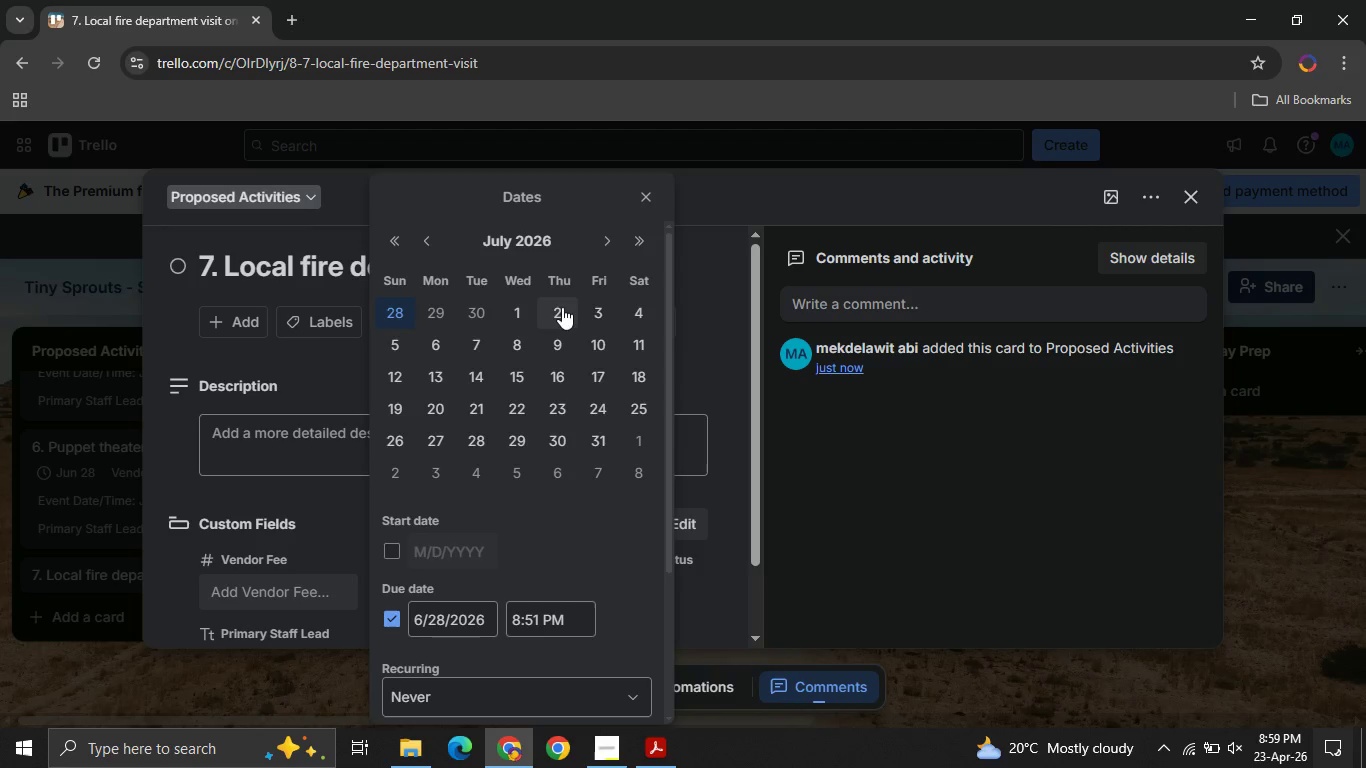 
left_click([564, 307])
 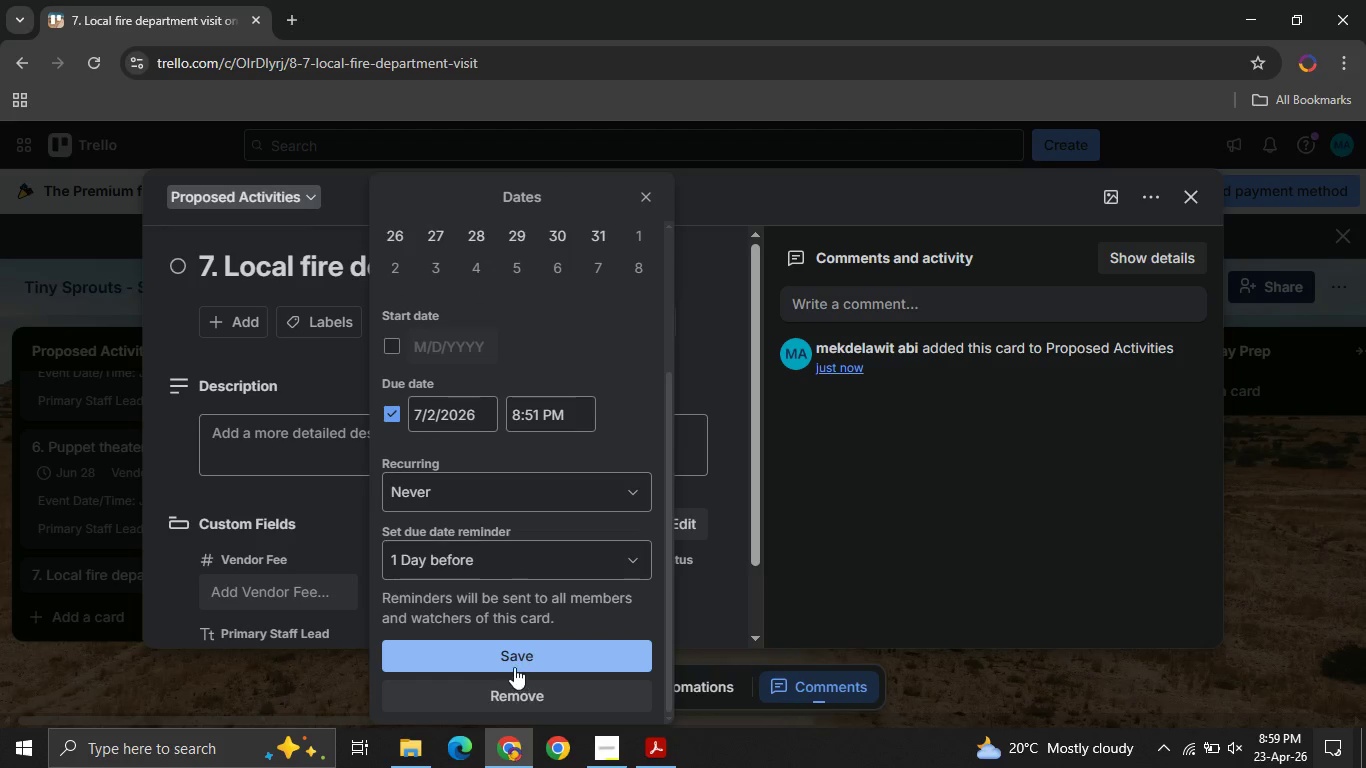 
left_click([513, 667])
 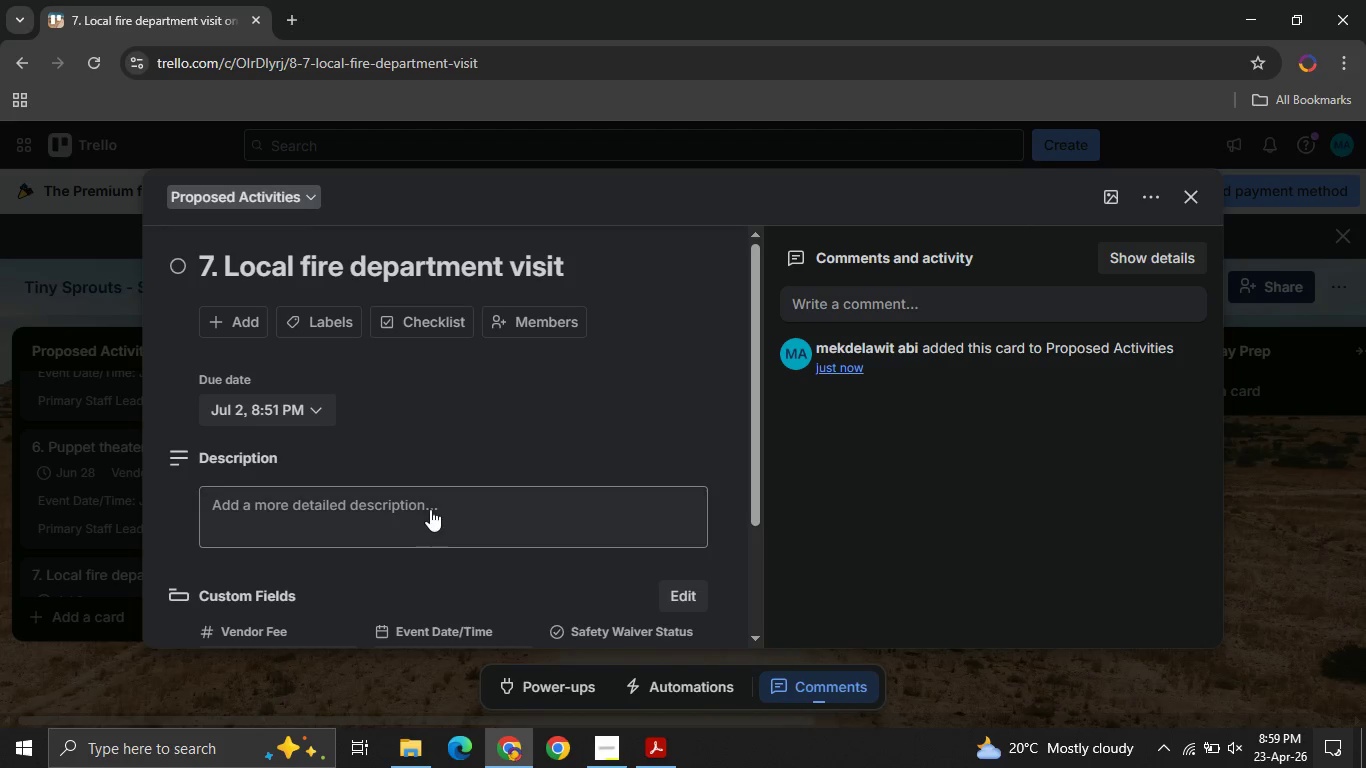 
mouse_move([395, 508])
 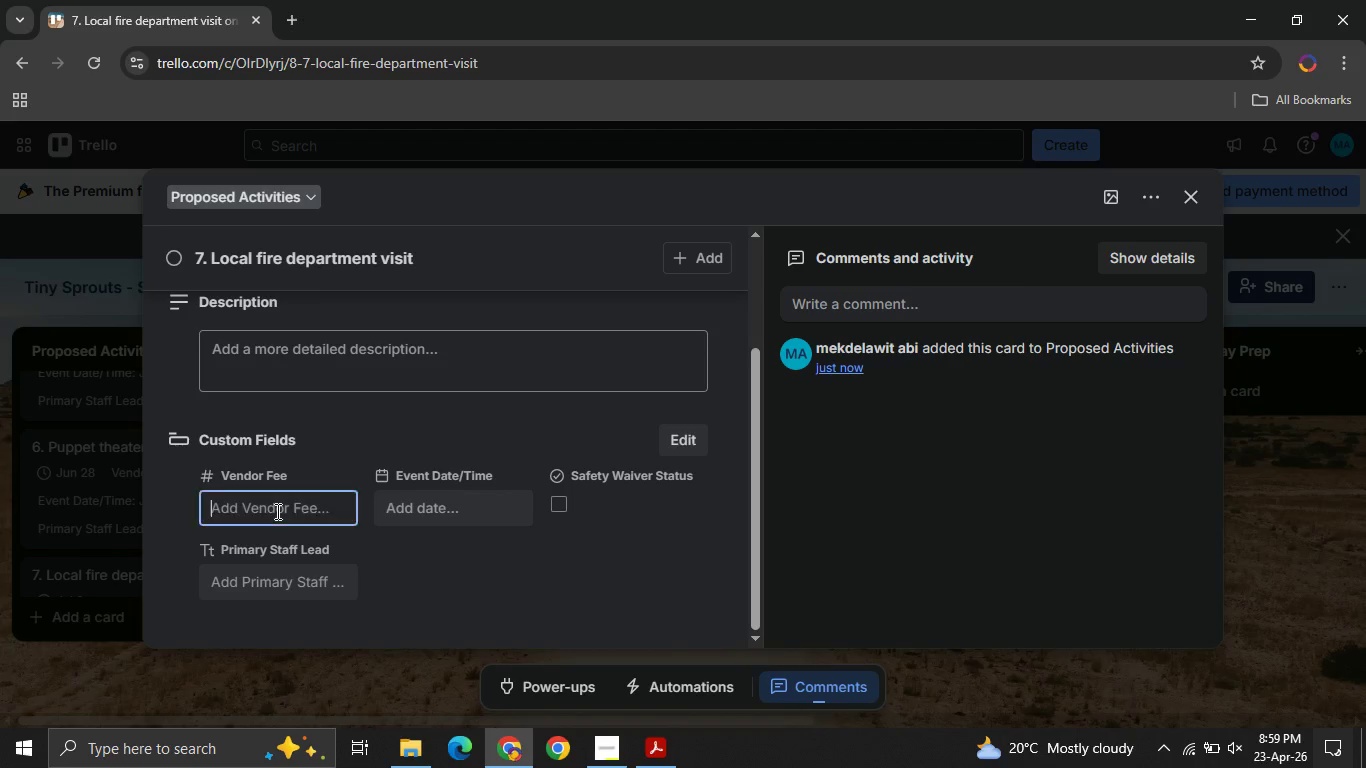 
left_click([276, 511])
 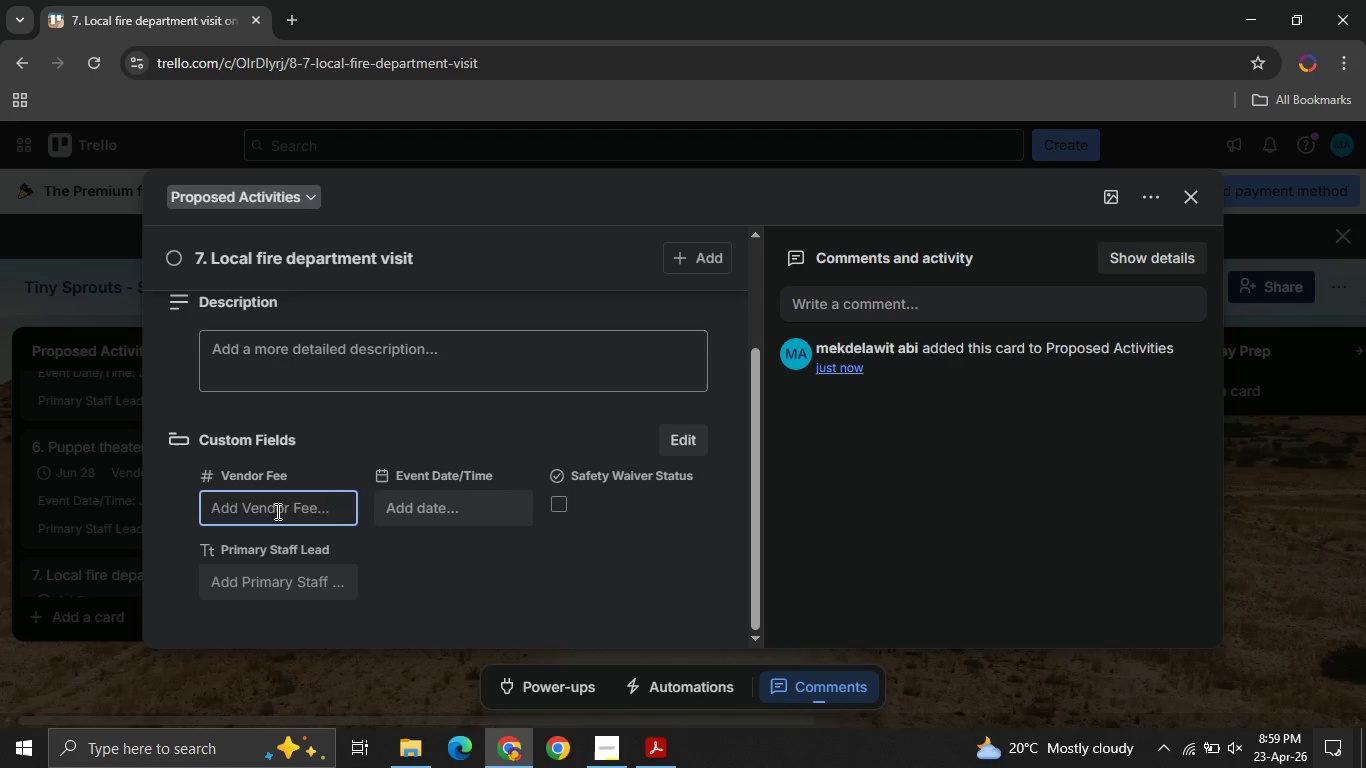 
key(0)
 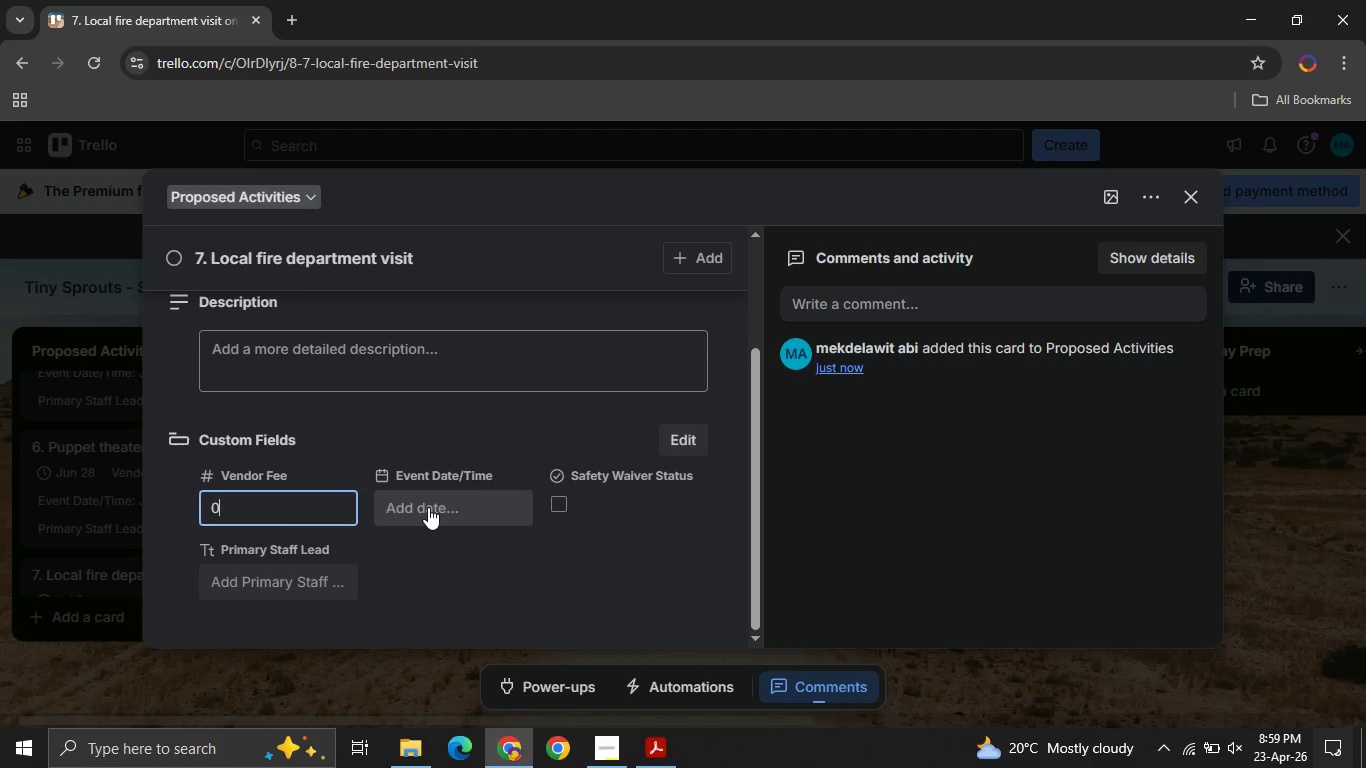 
left_click([428, 507])
 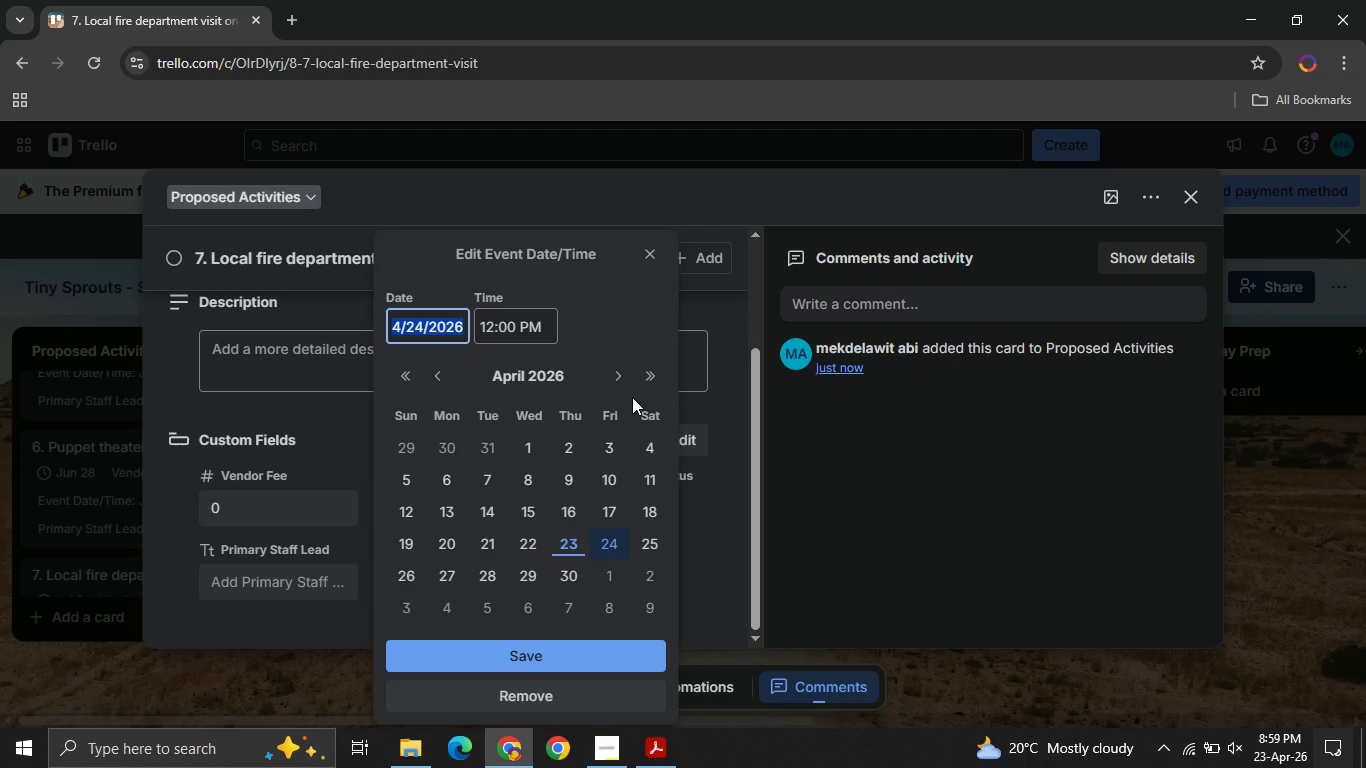 
double_click([624, 387])
 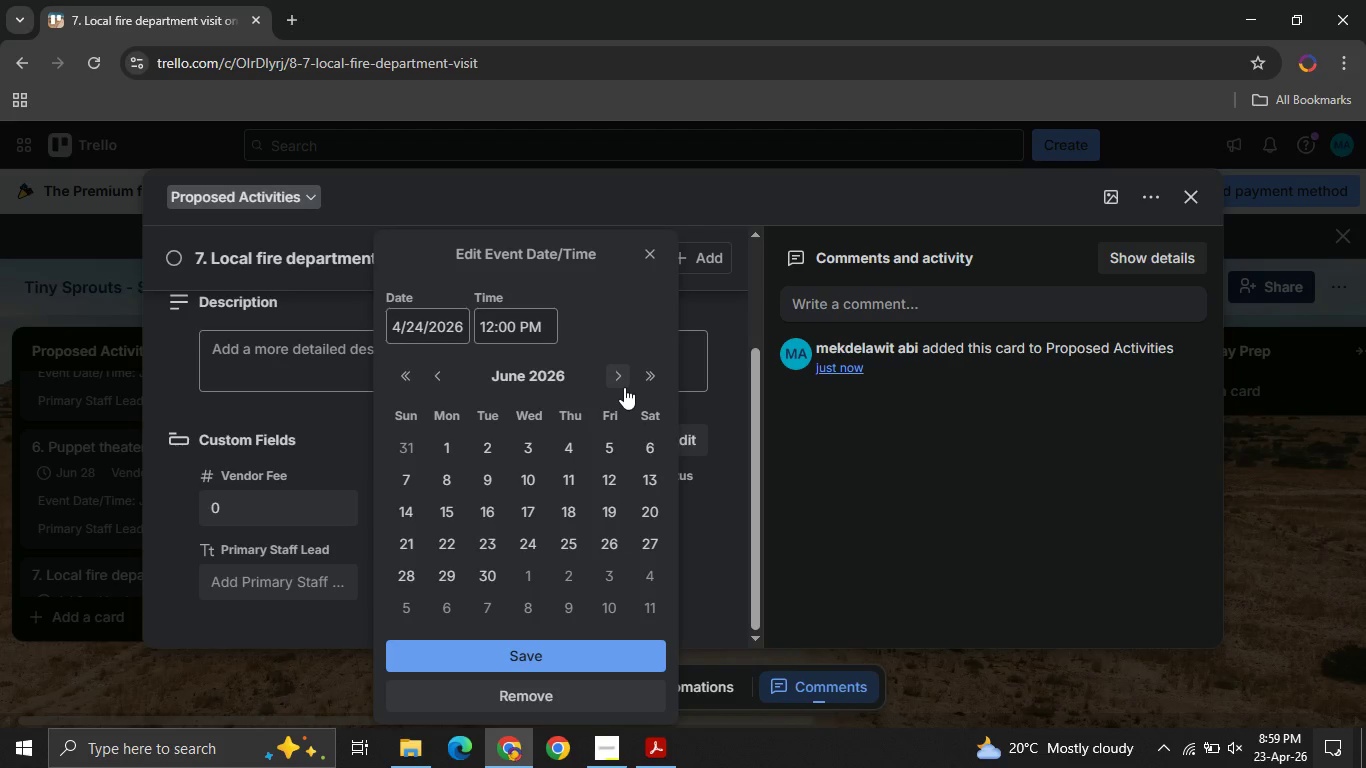 
left_click([624, 387])
 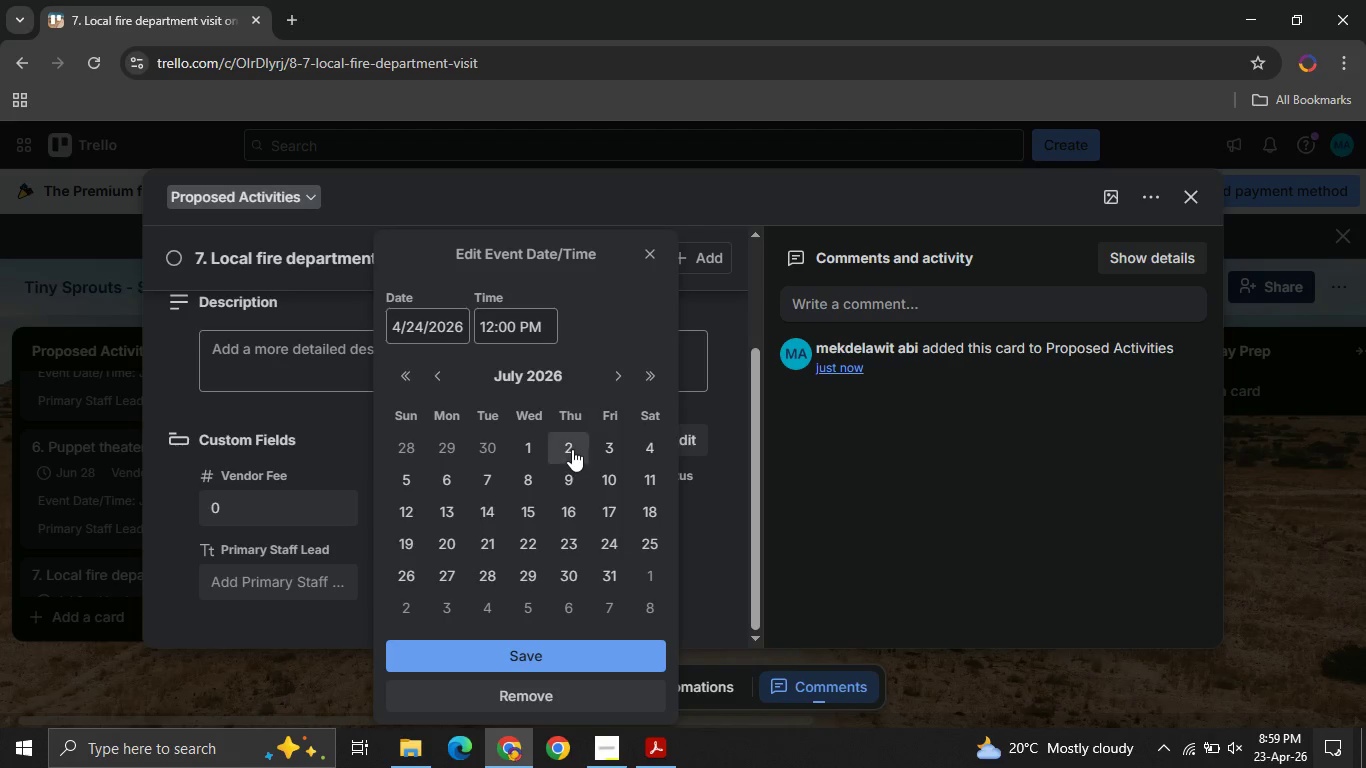 
left_click([572, 449])
 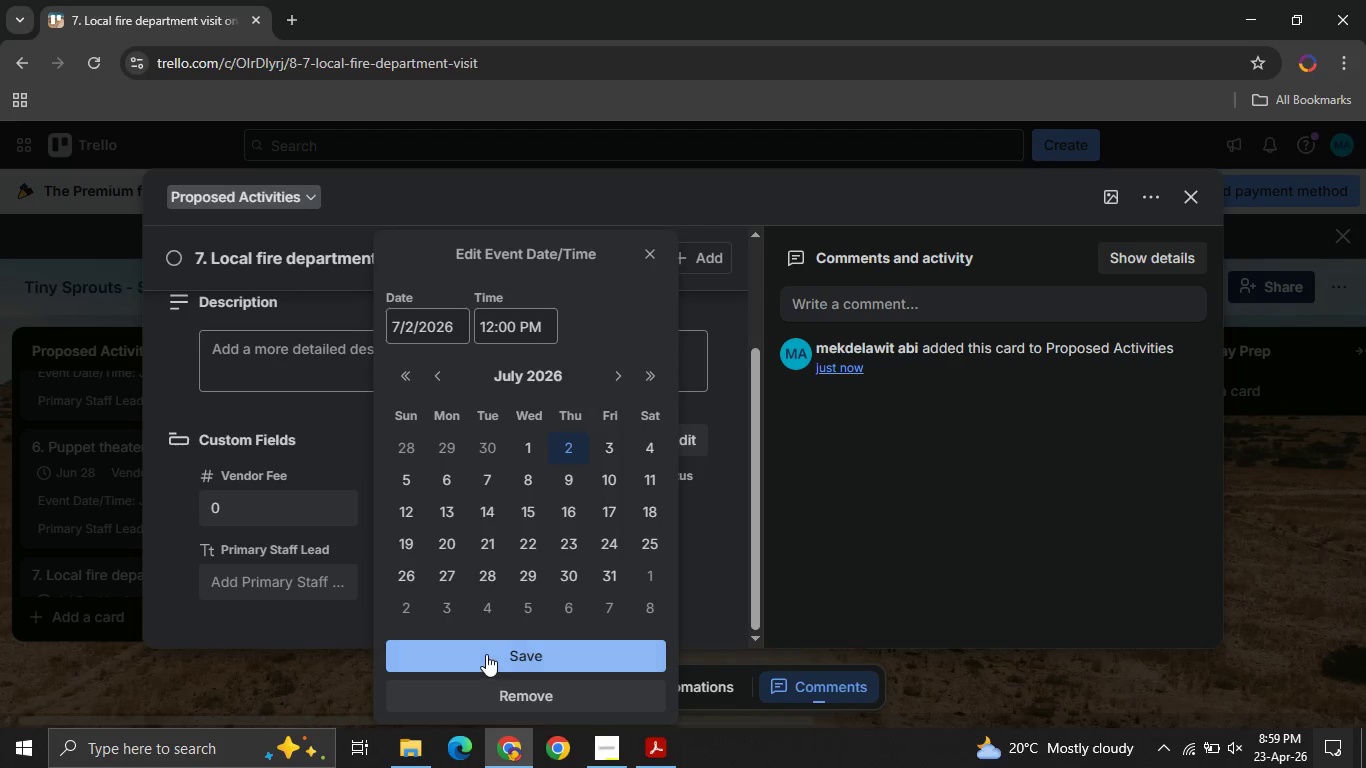 
left_click([486, 654])
 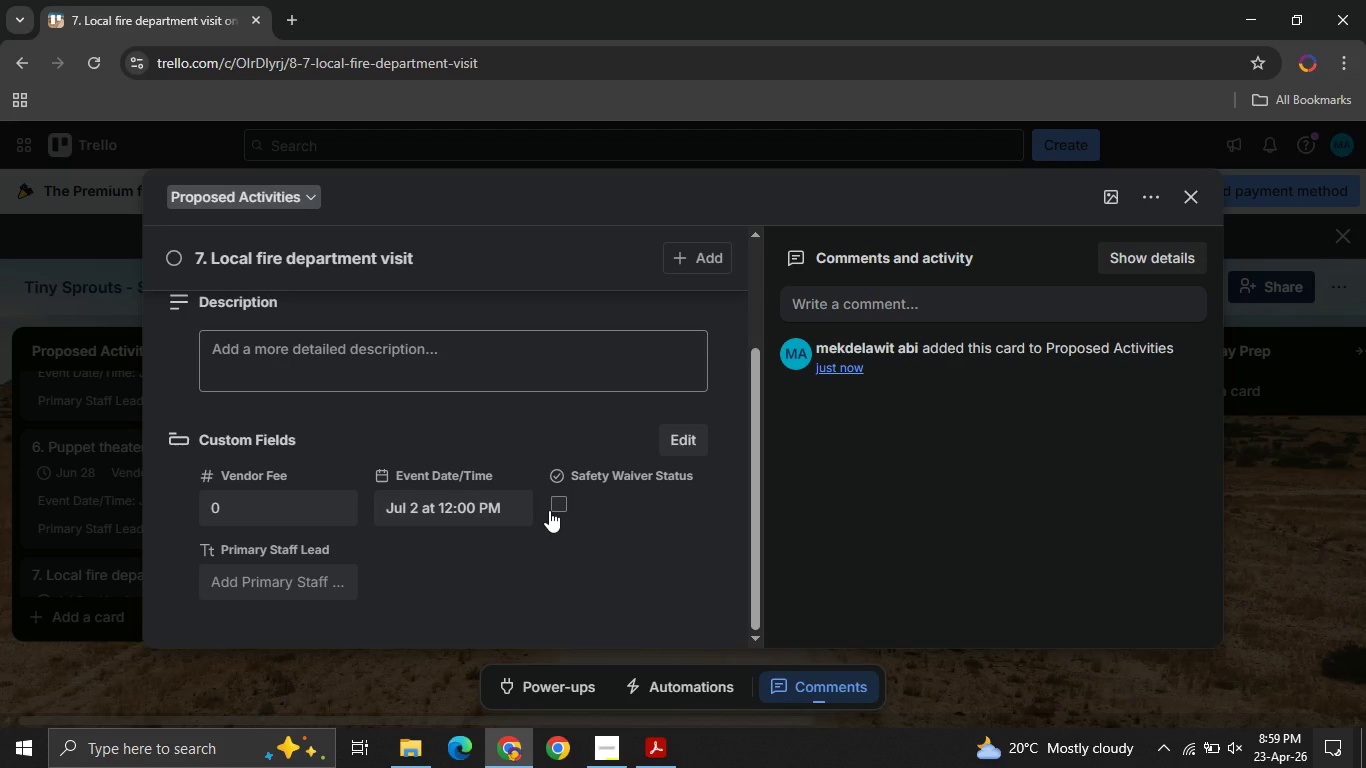 
left_click([254, 578])
 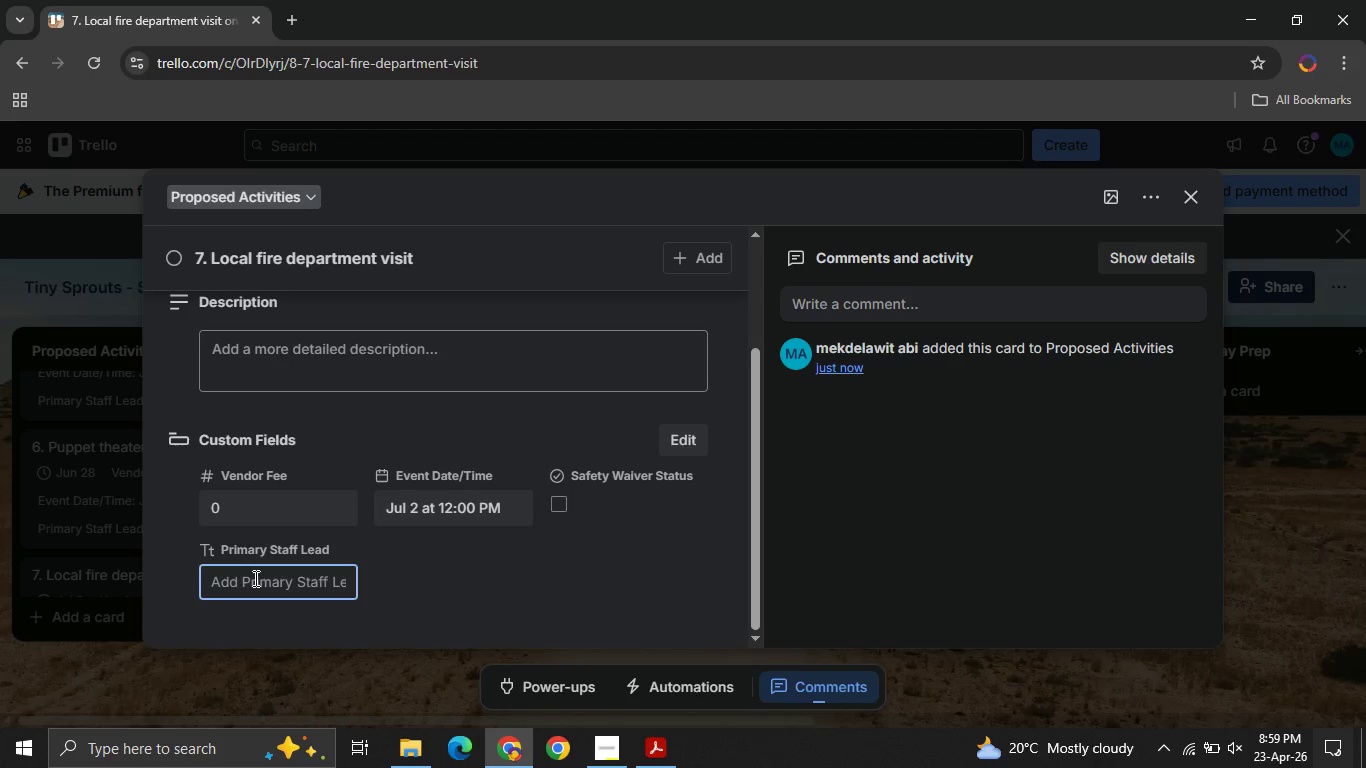 
type(Sam)
 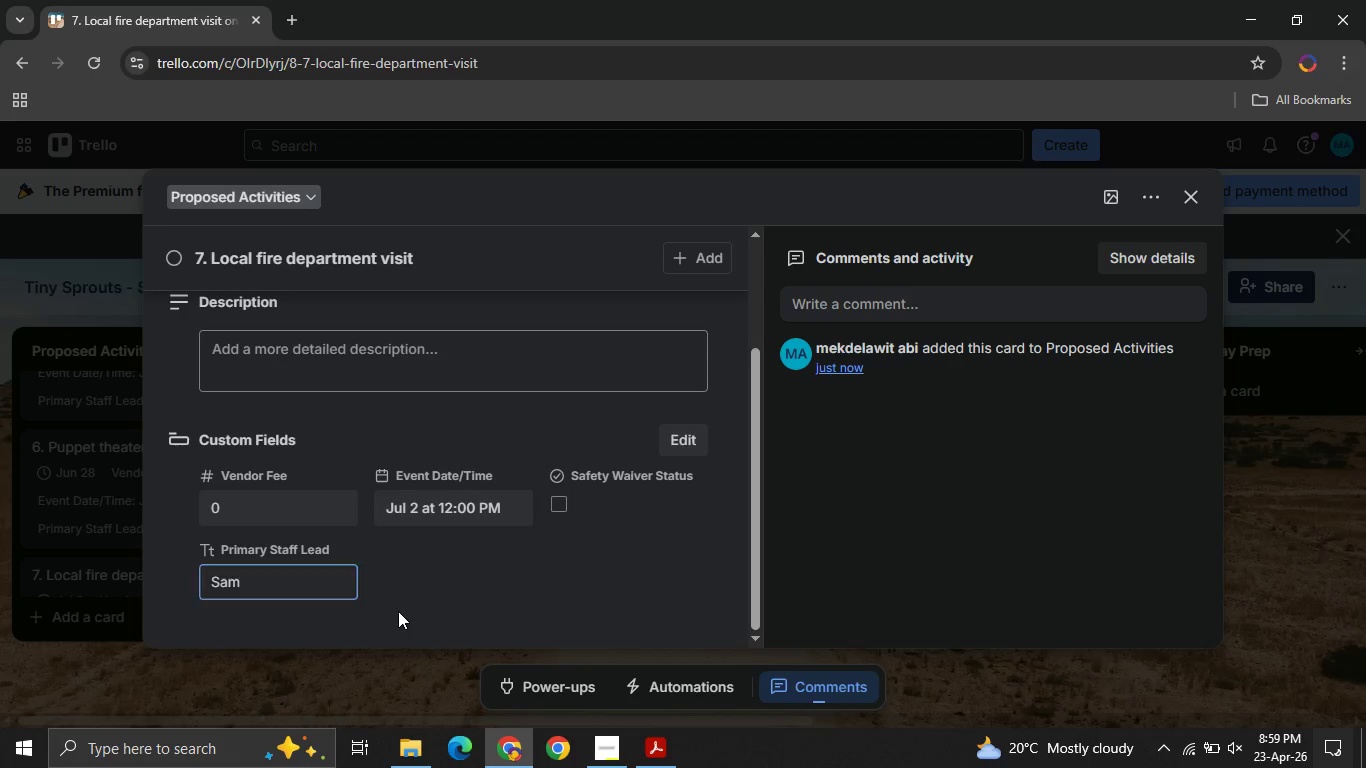 
left_click([398, 611])
 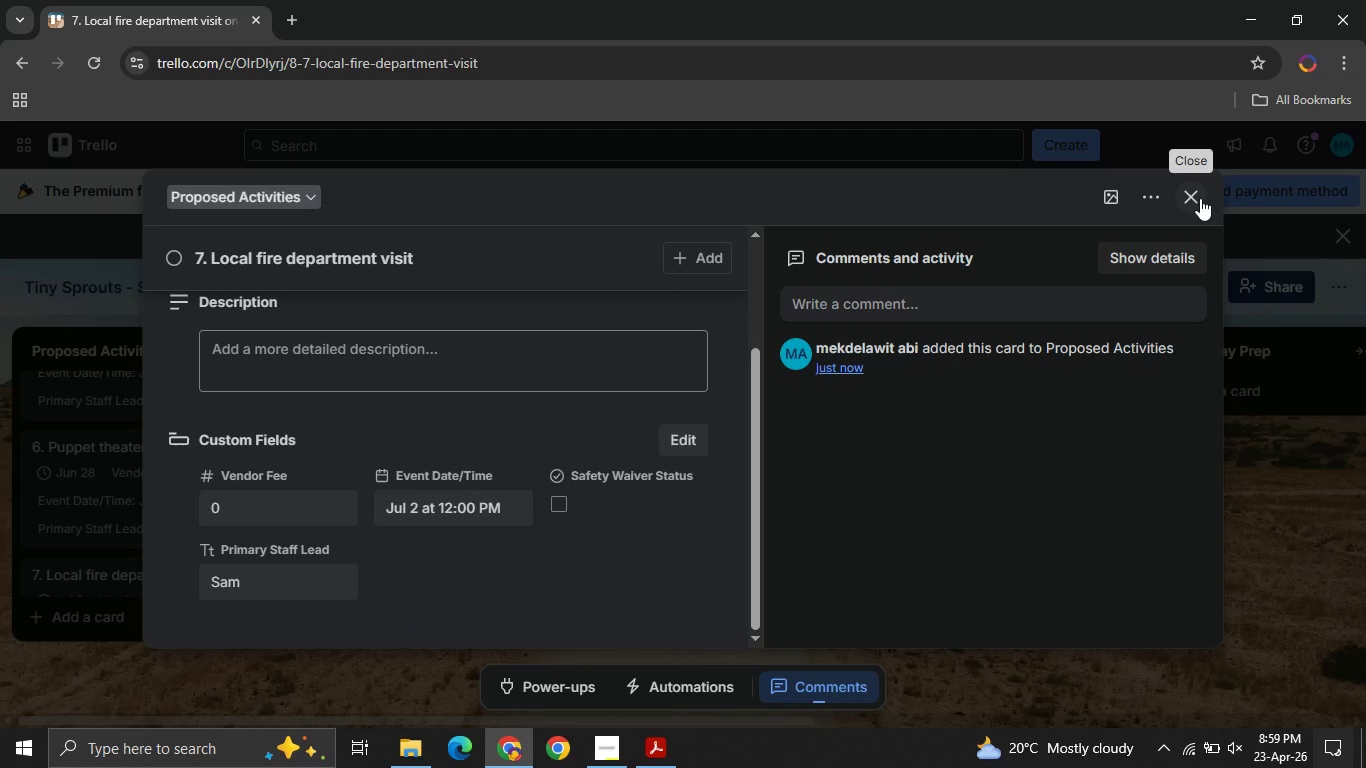 
left_click([1200, 198])
 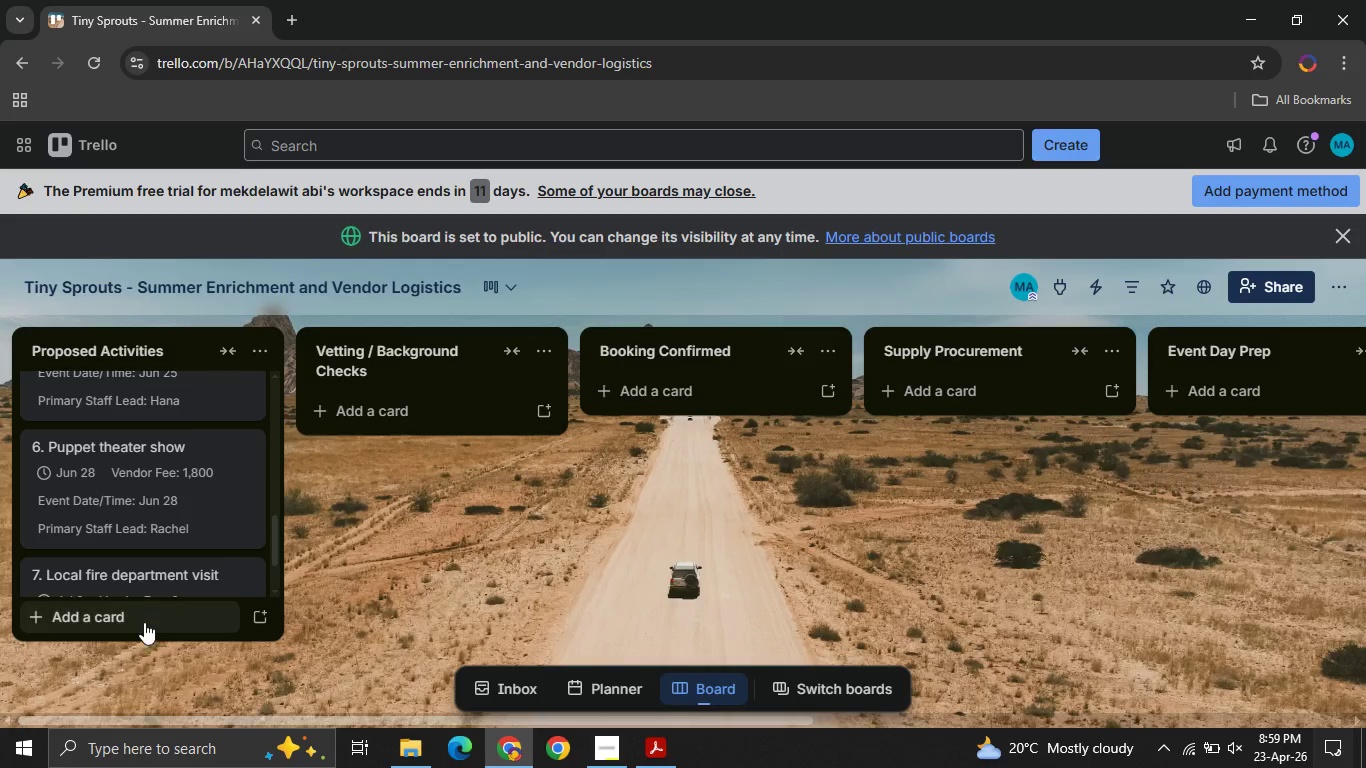 
left_click([147, 628])
 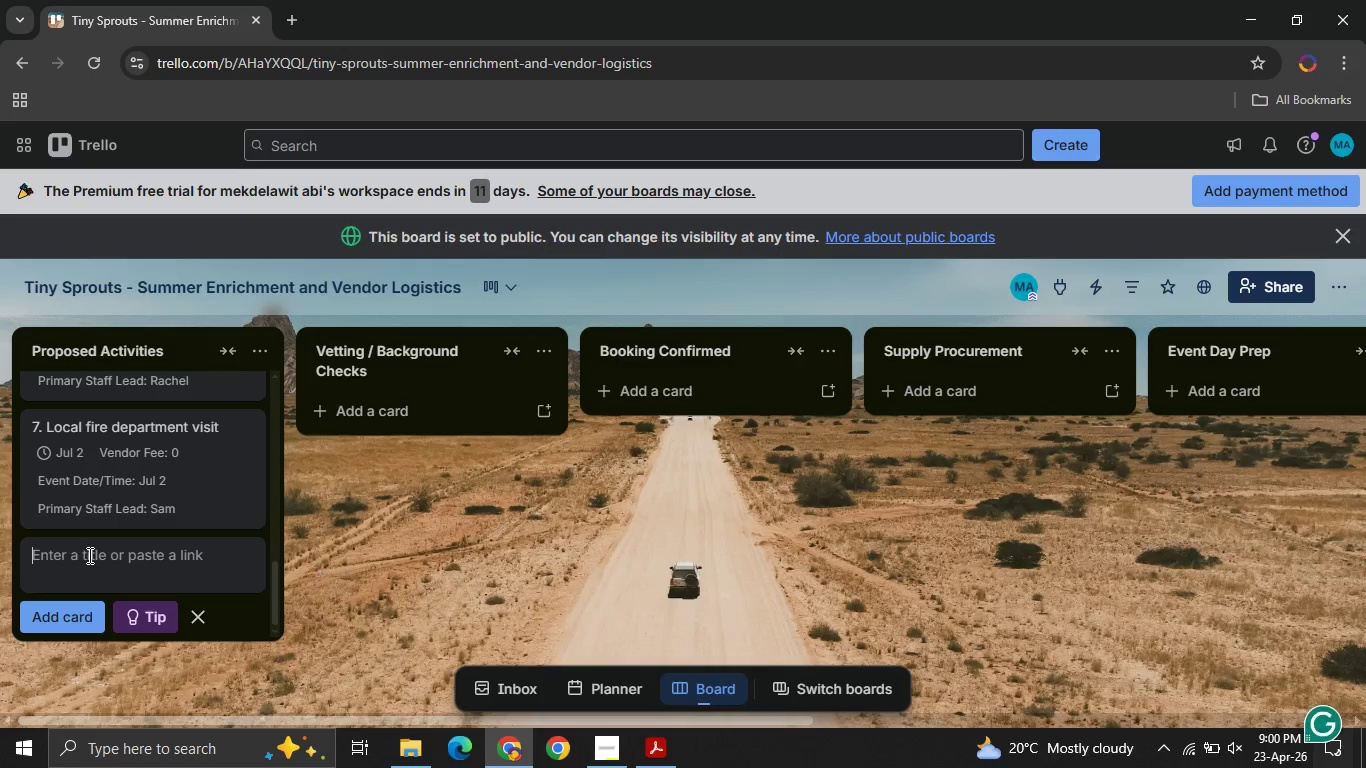 
type(8. Music and rhythm workshop )
 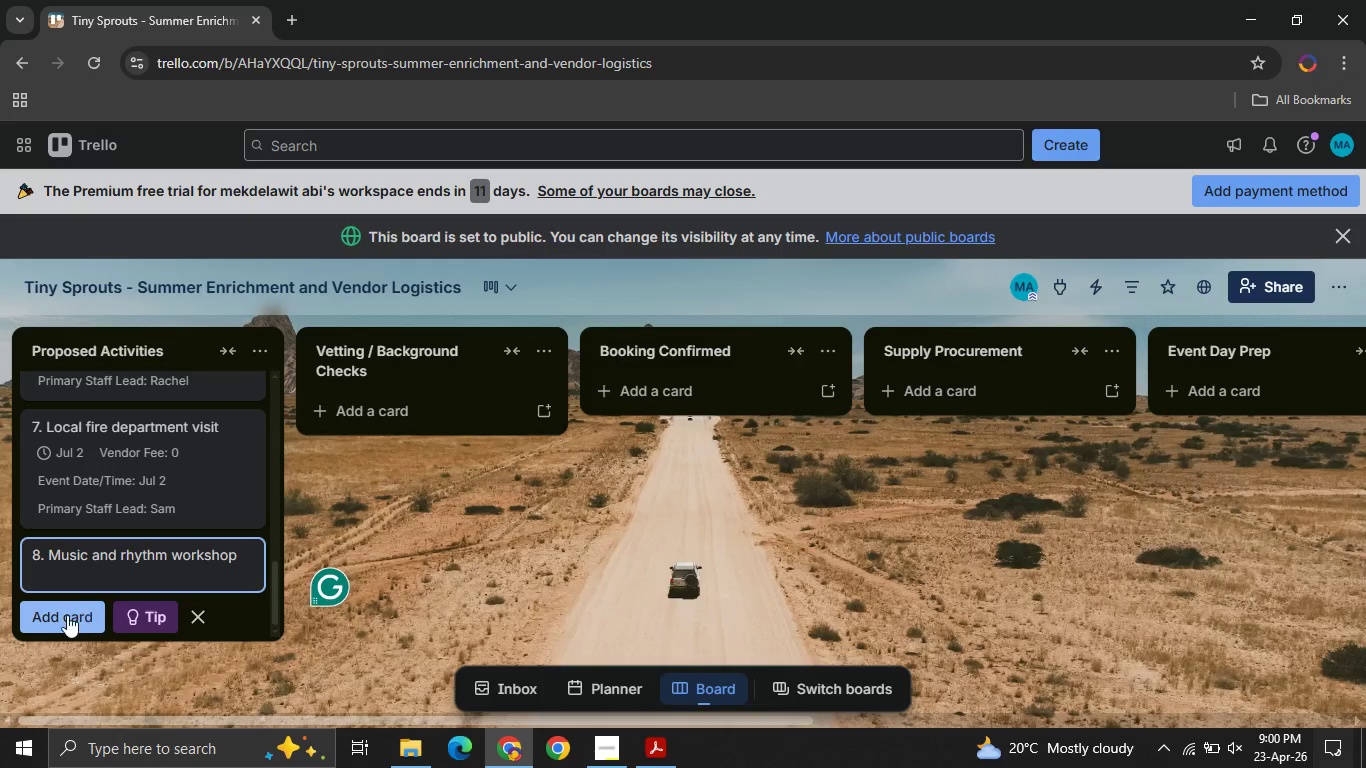 
left_click([67, 615])
 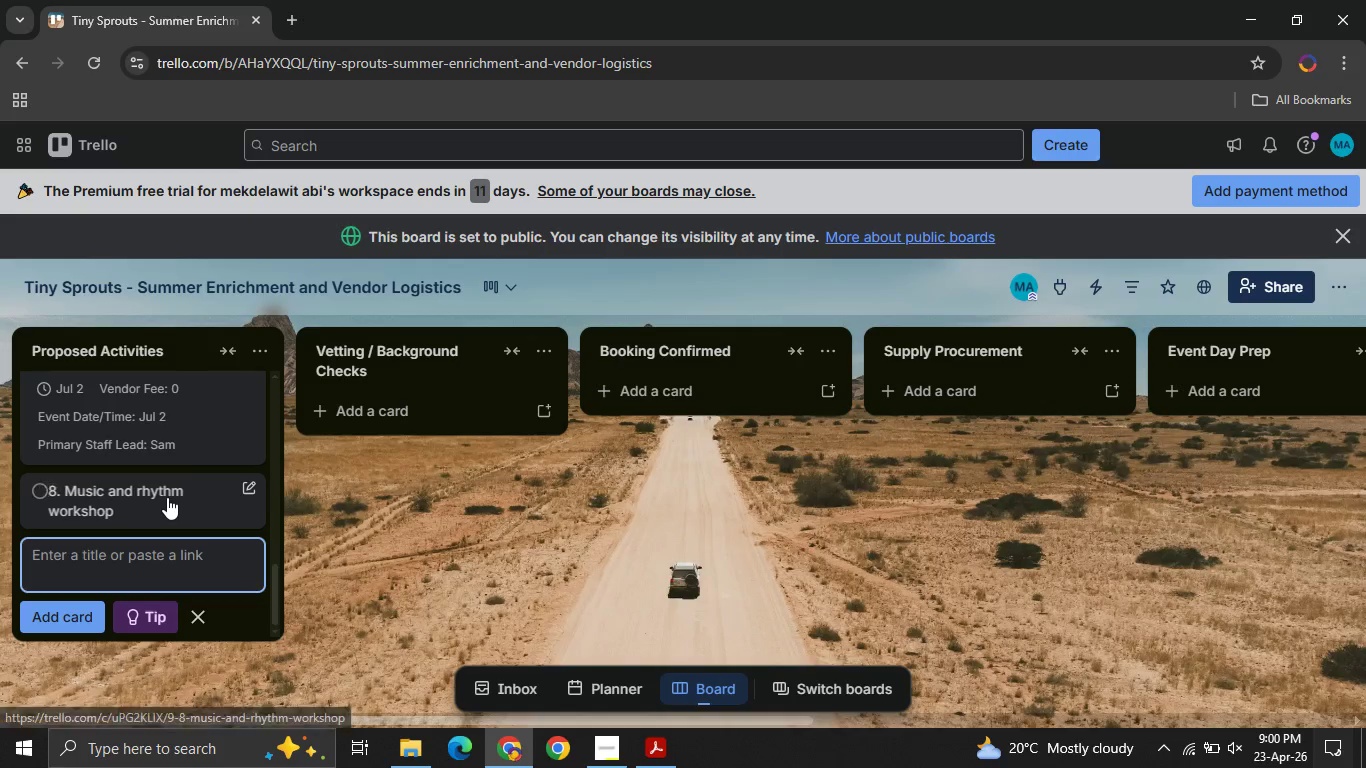 
left_click([167, 497])
 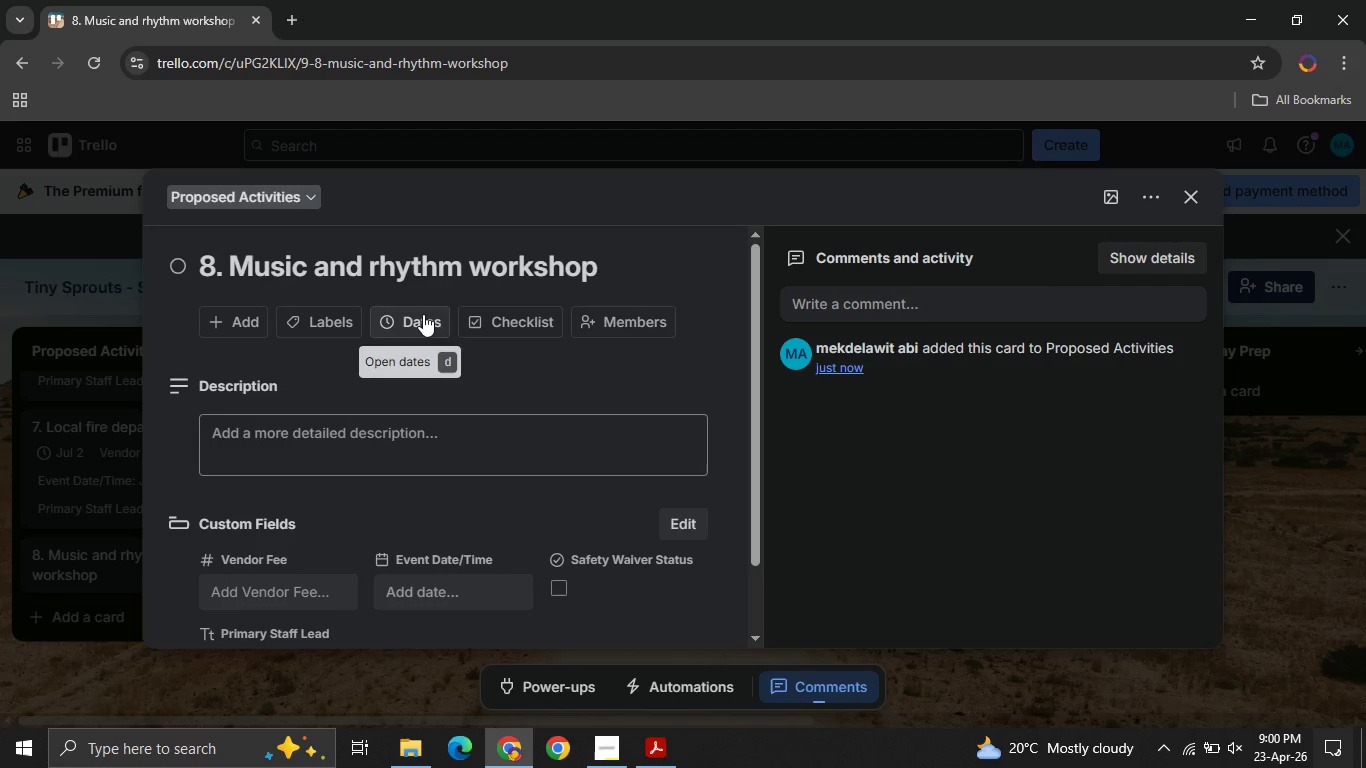 
wait(5.19)
 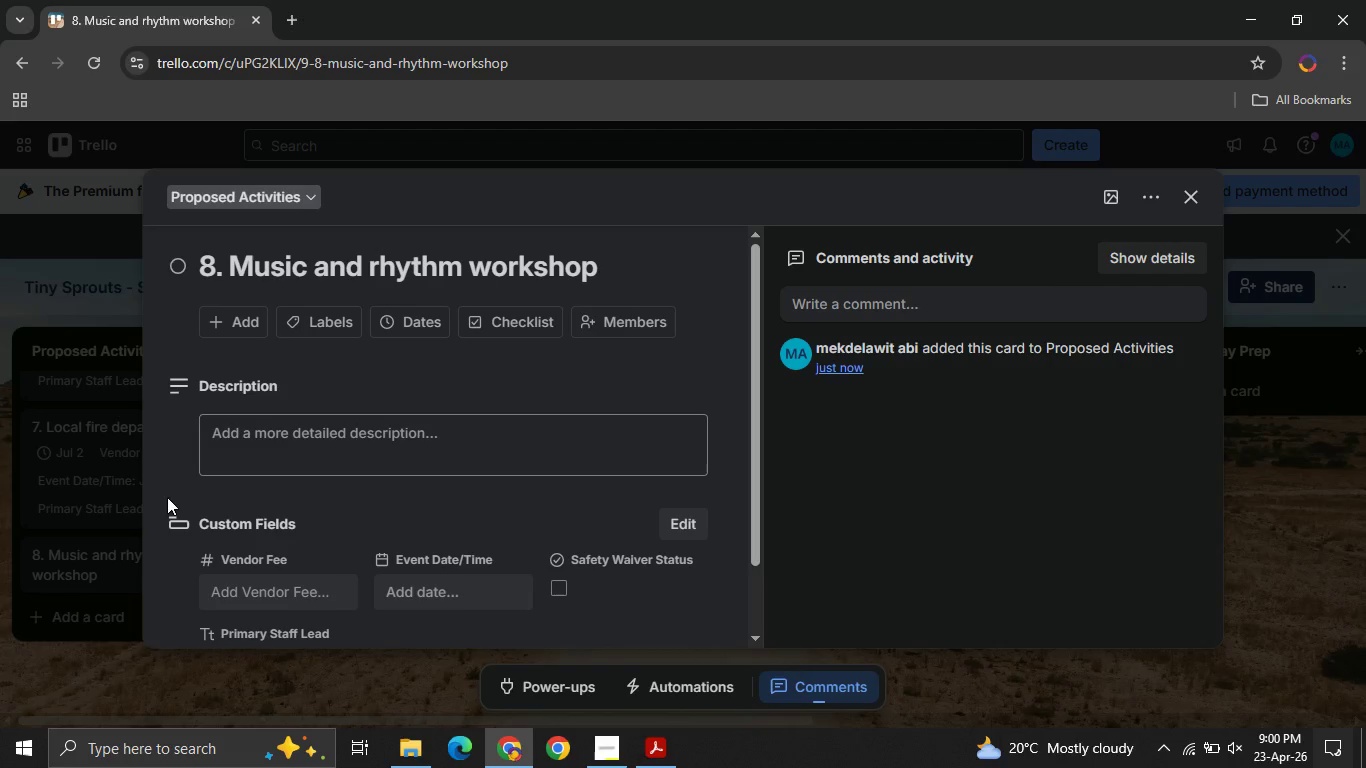 
left_click([423, 314])
 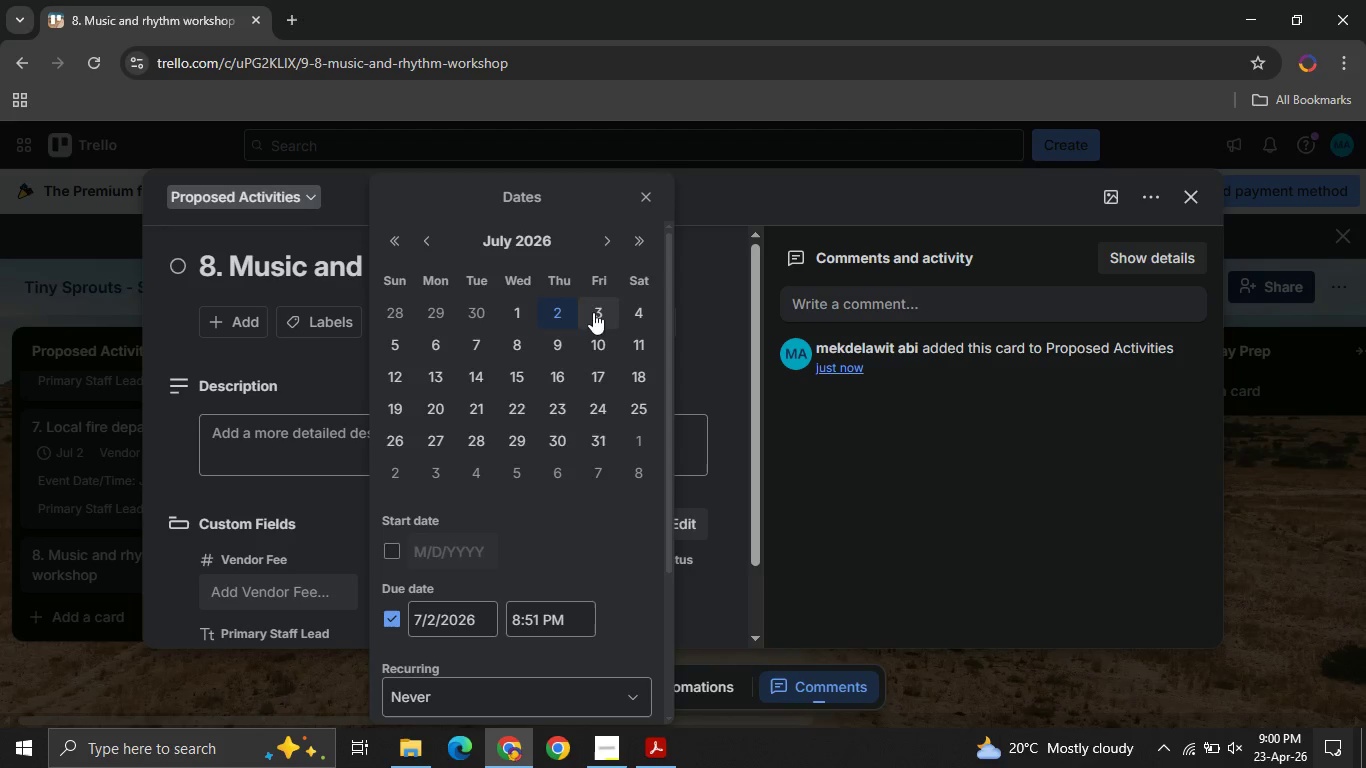 
left_click([393, 346])
 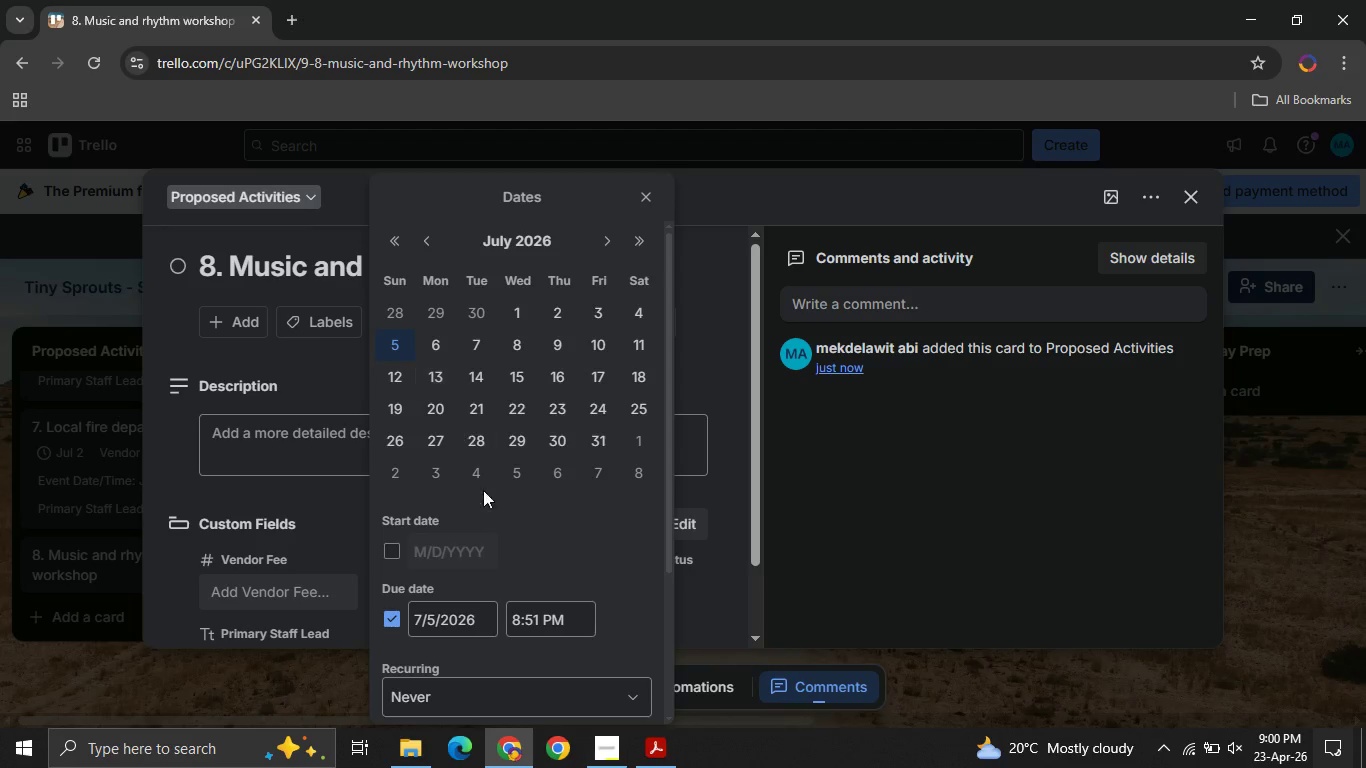 
mouse_move([488, 494])
 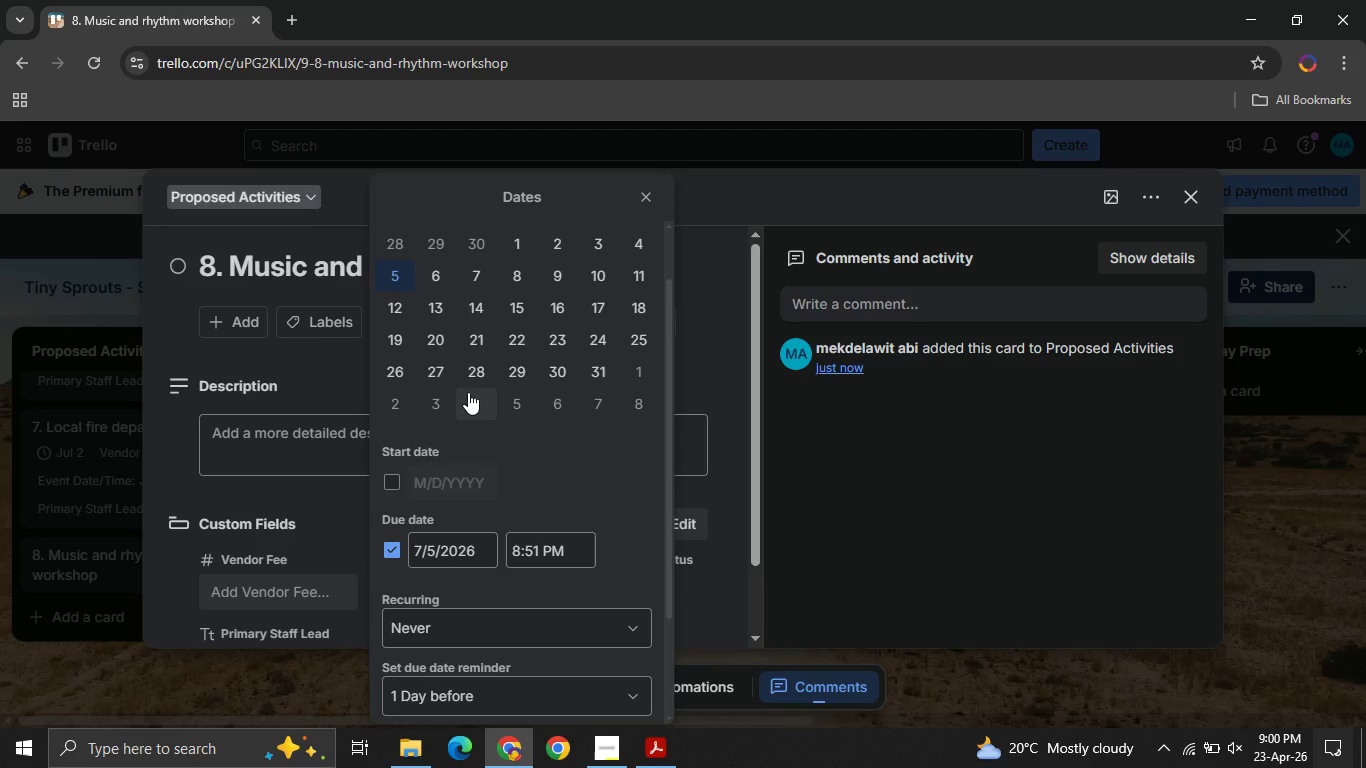 
wait(9.39)
 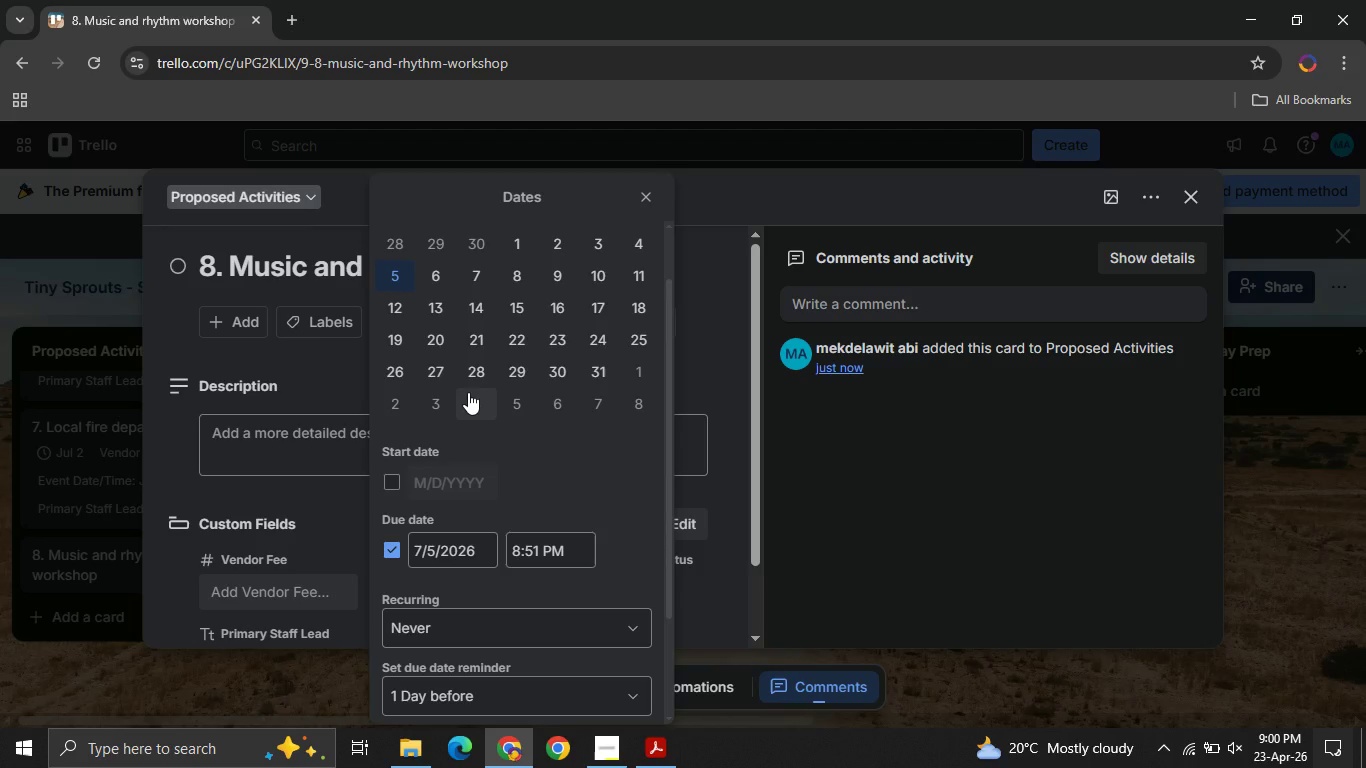 
left_click([531, 671])
 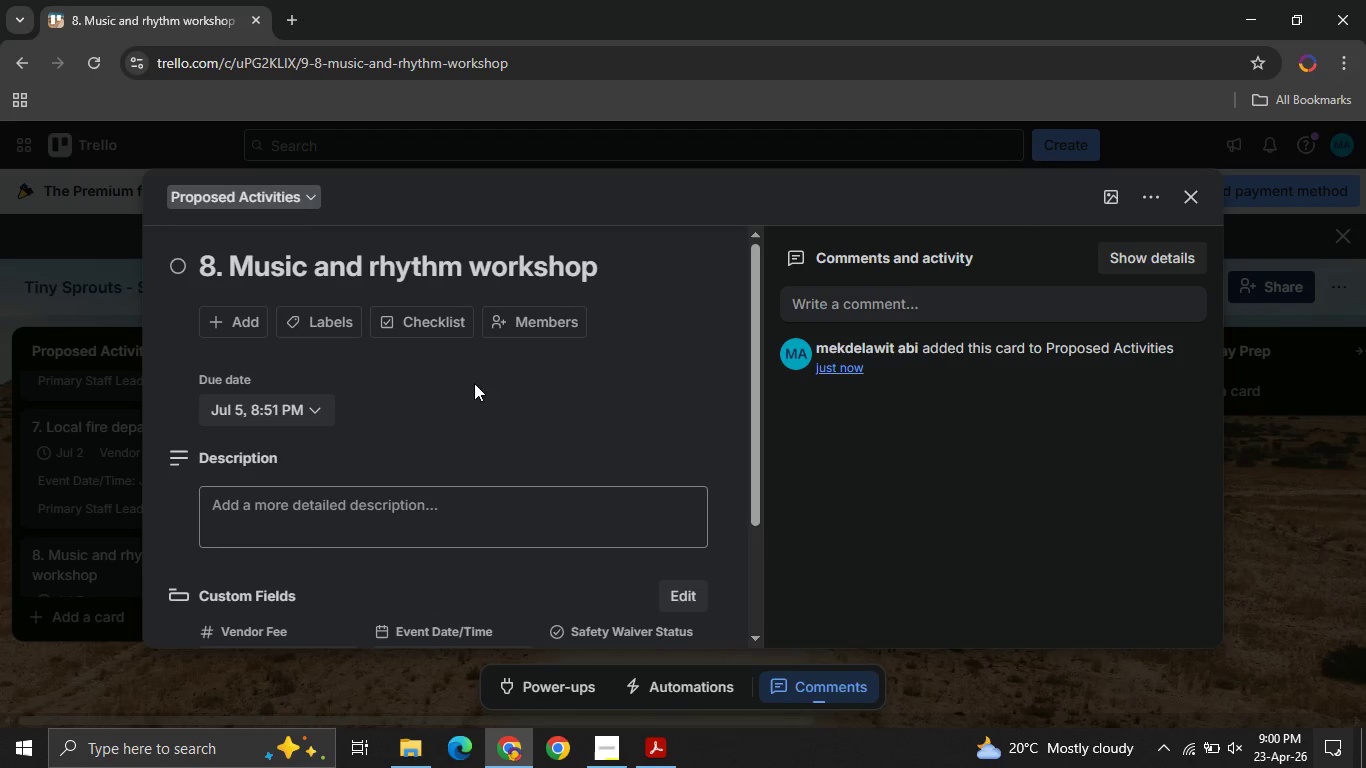 
mouse_move([471, 455])
 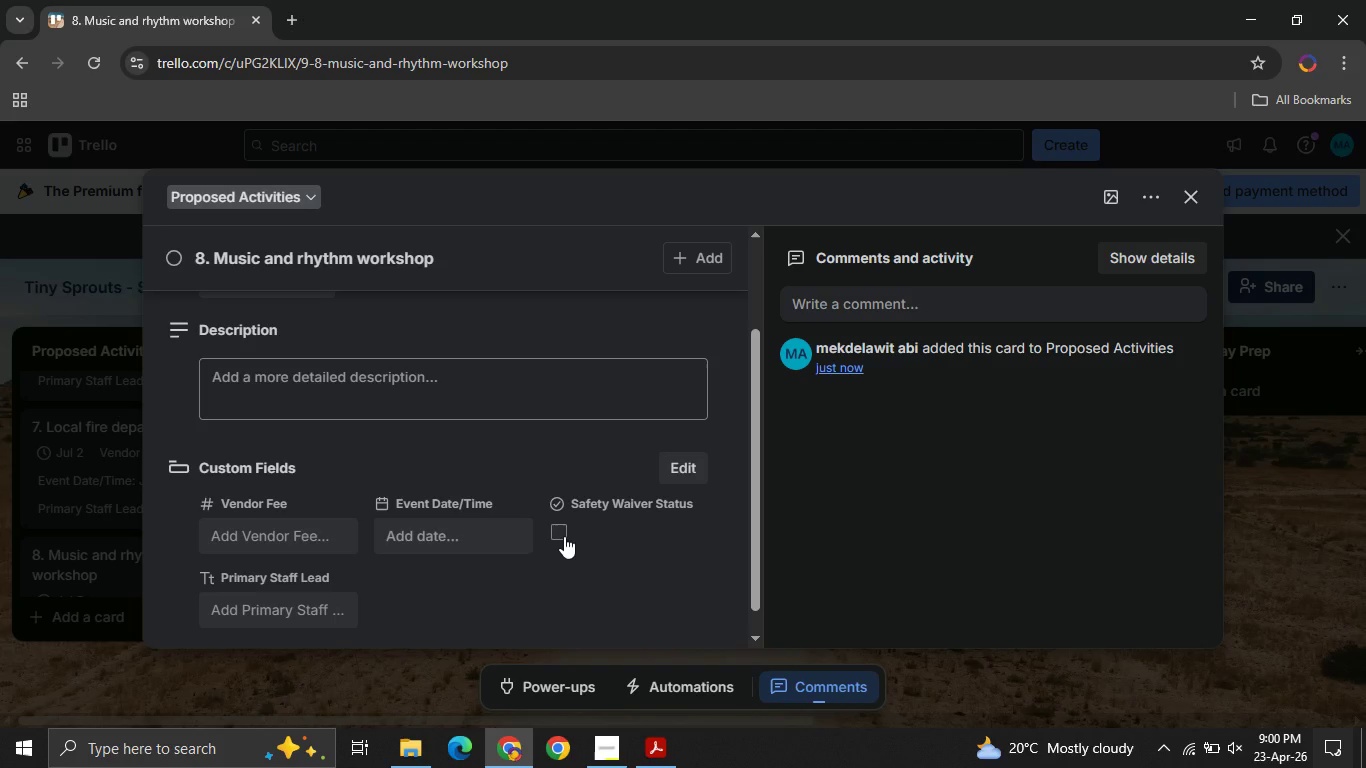 
left_click([564, 536])
 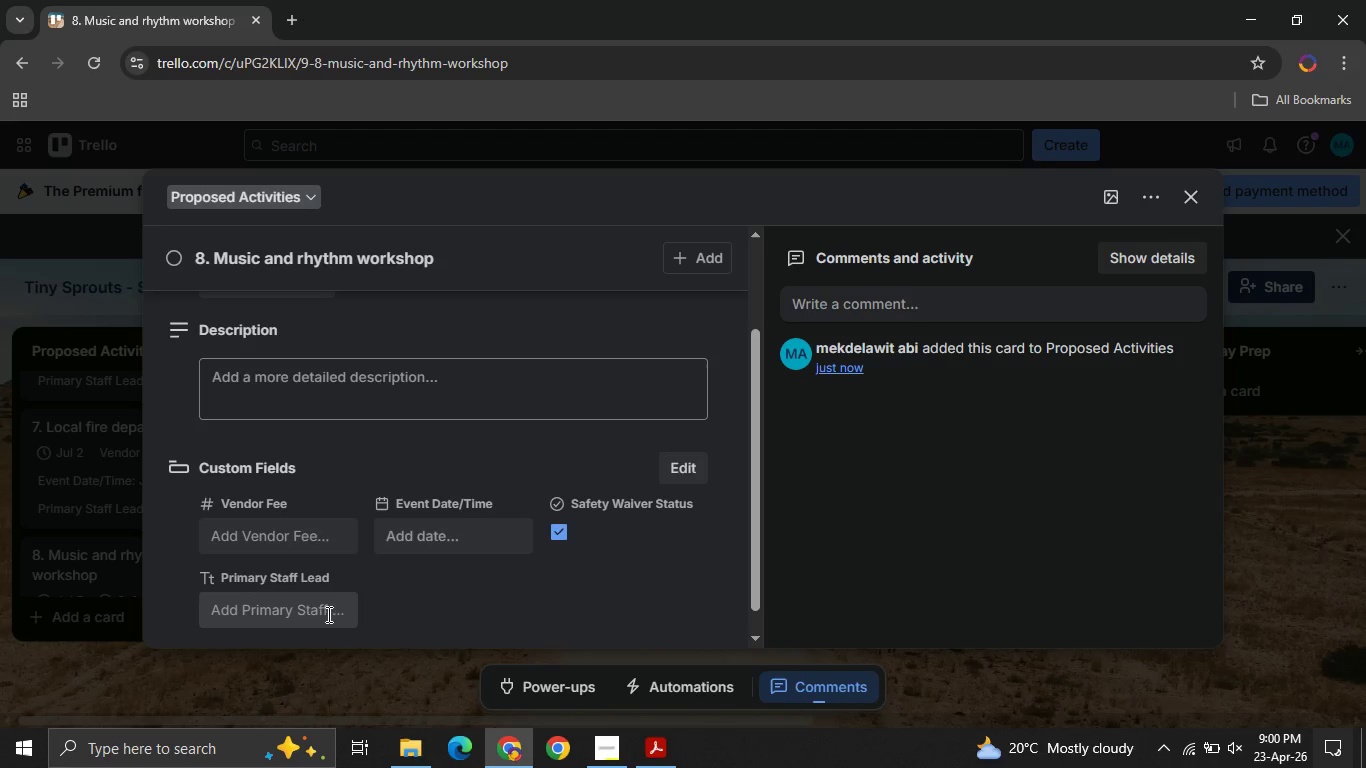 
left_click([302, 609])
 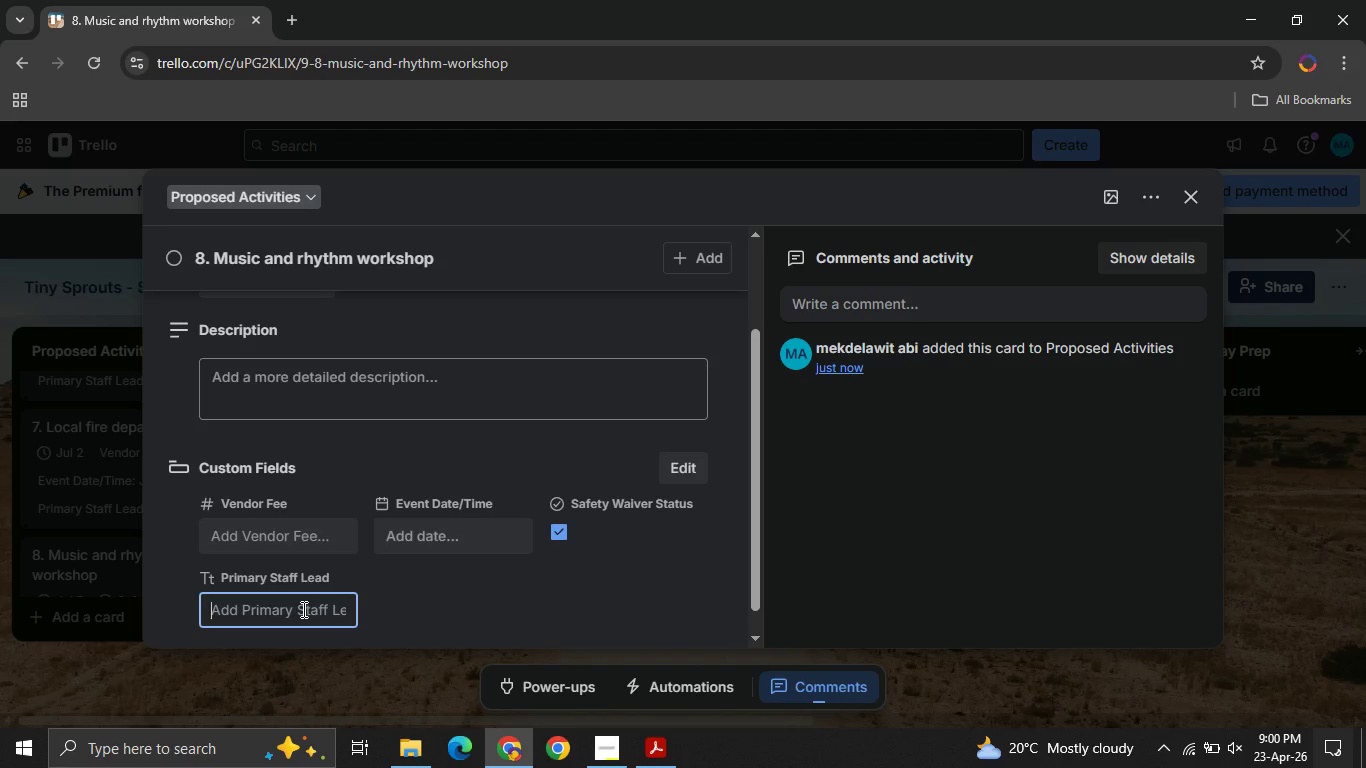 
type(Monica)
 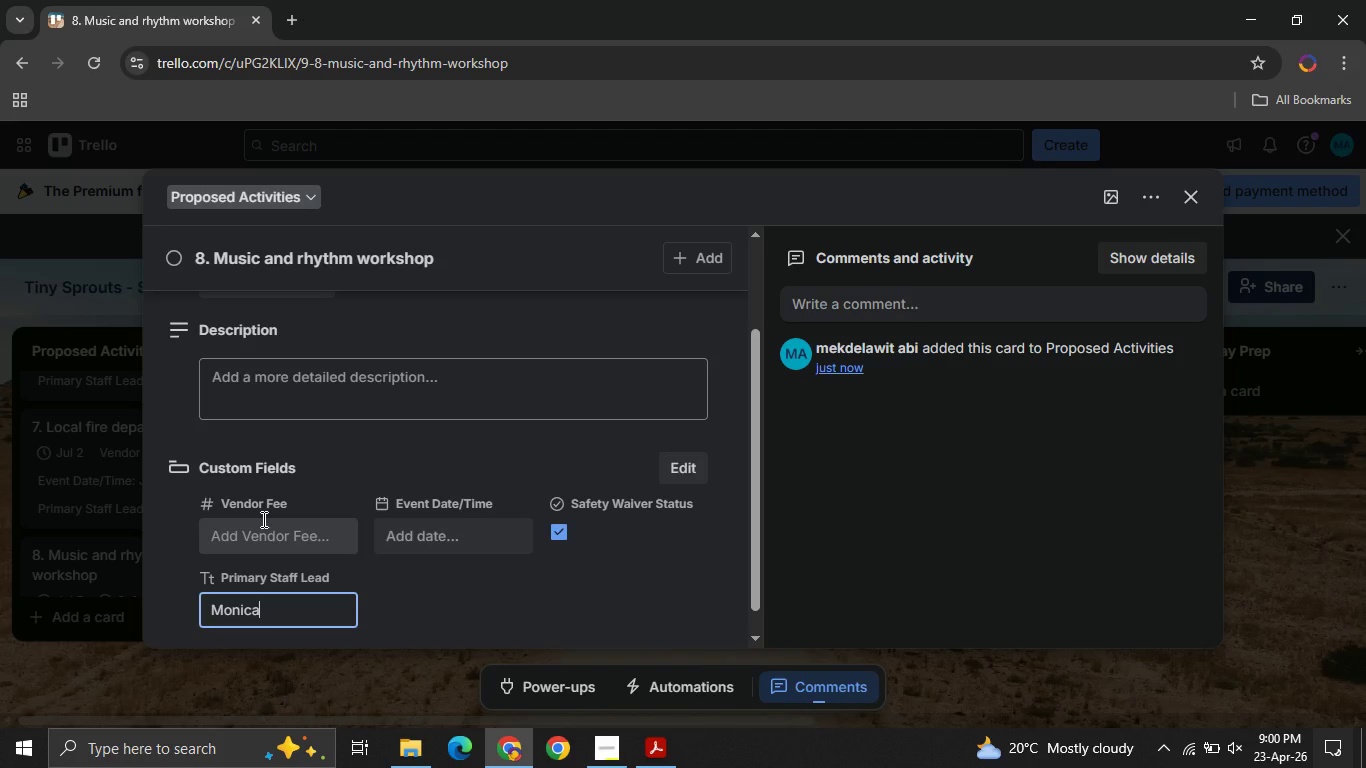 
left_click([262, 519])
 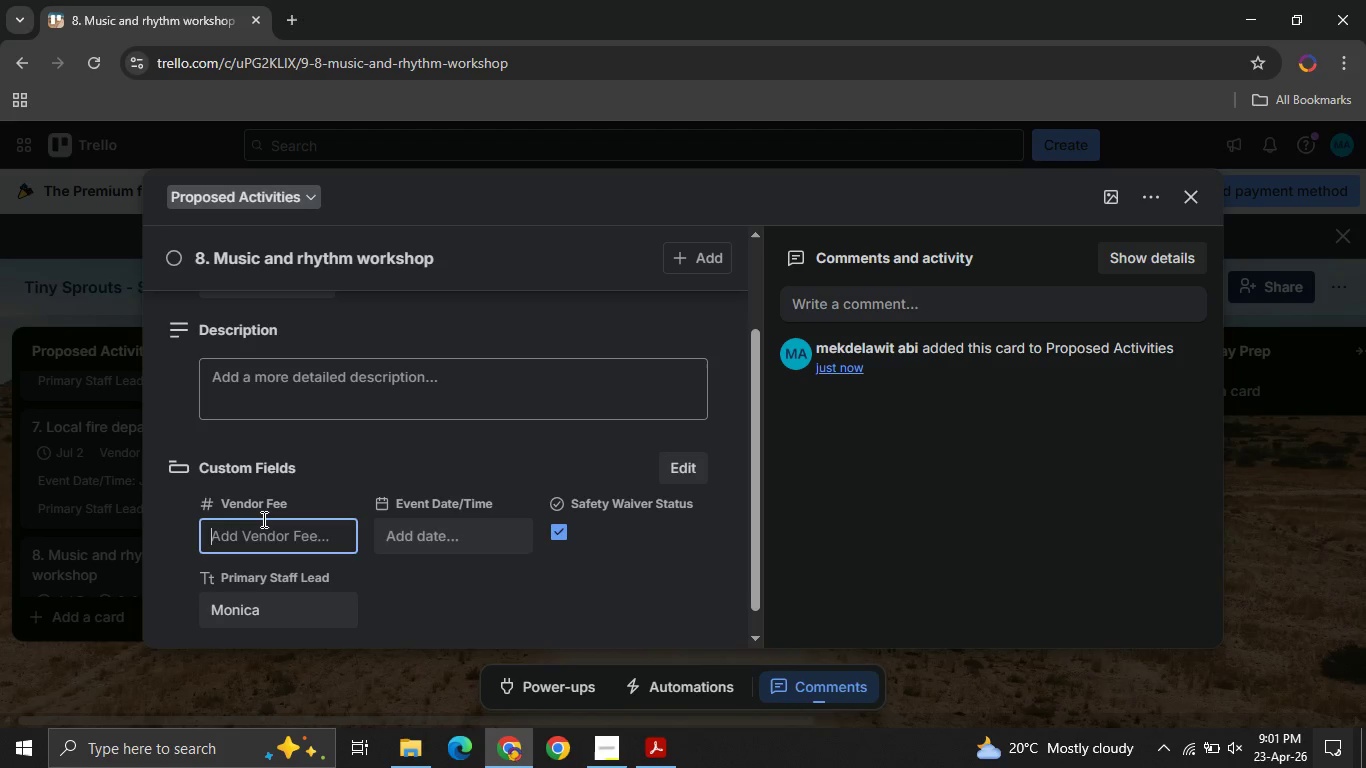 
type(2200)
 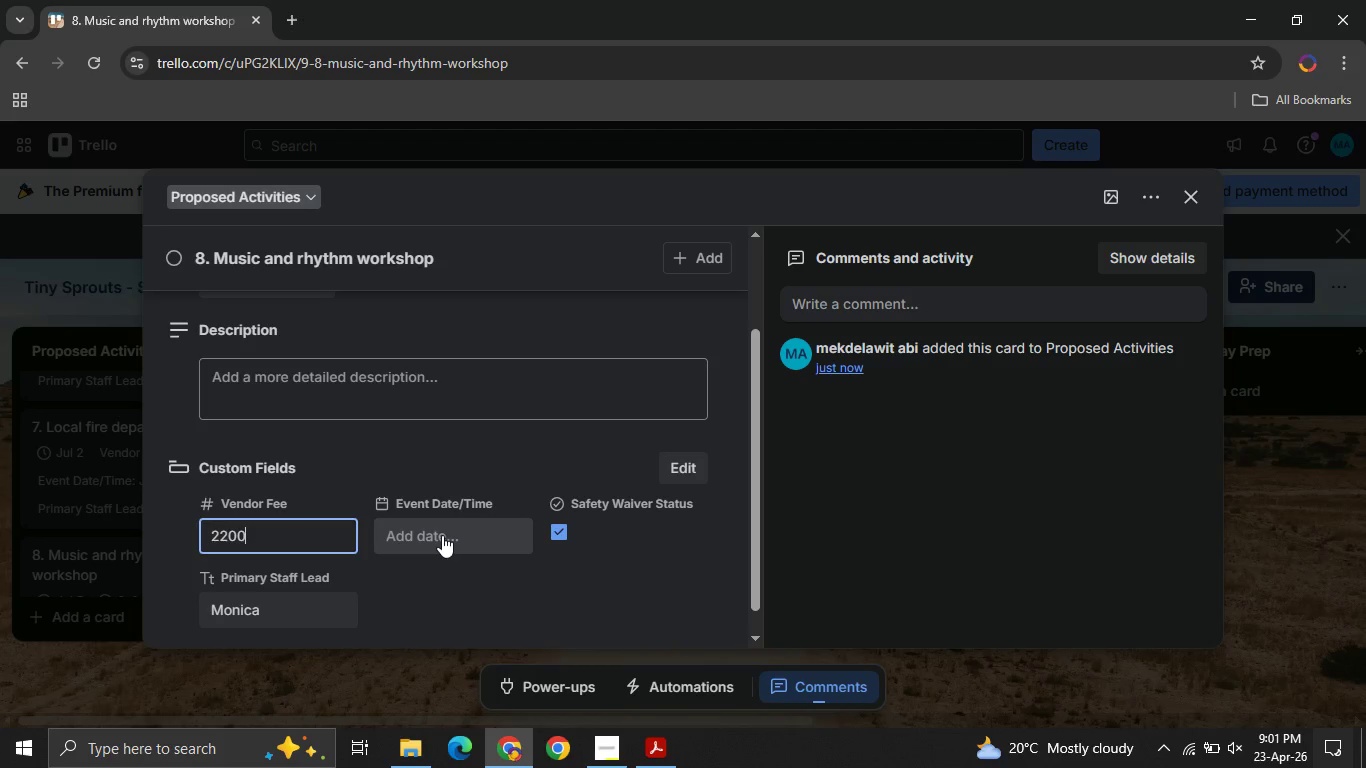 
left_click([442, 535])
 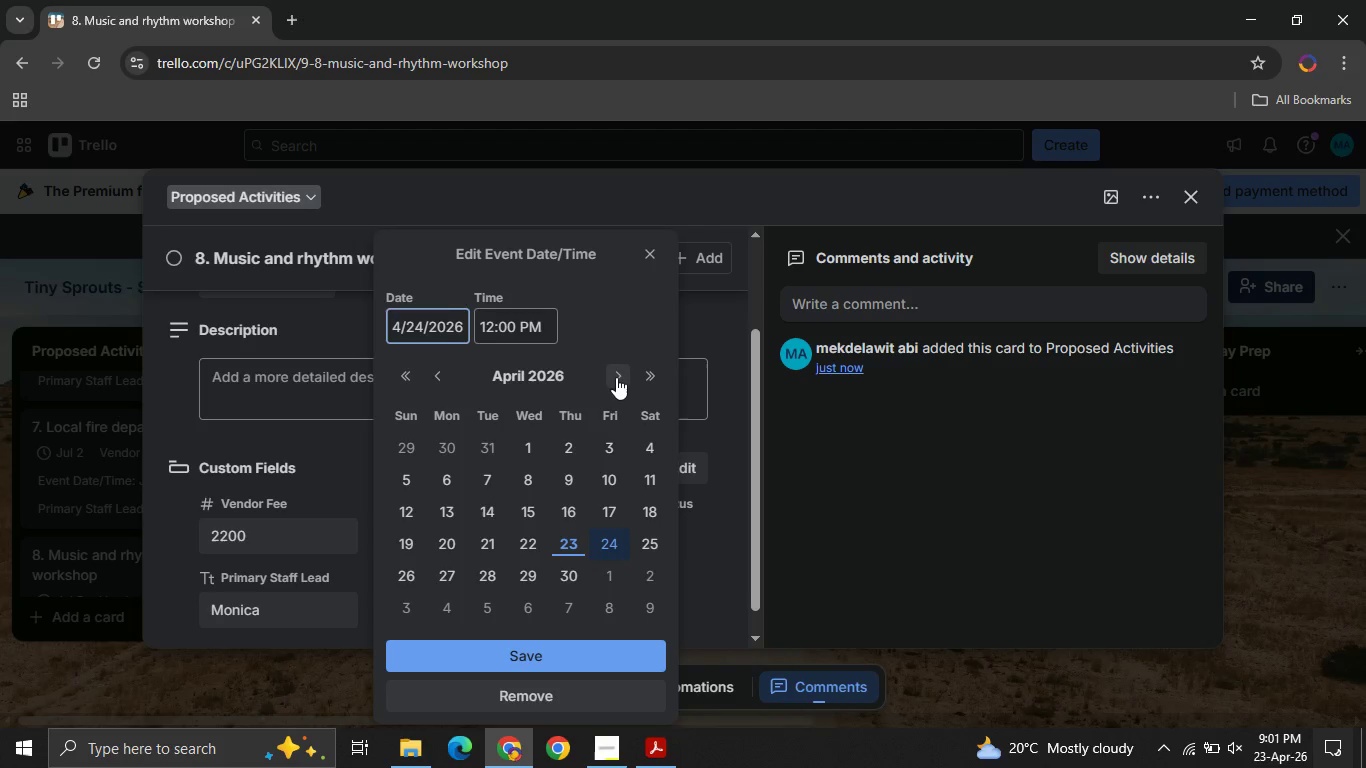 
double_click([616, 377])
 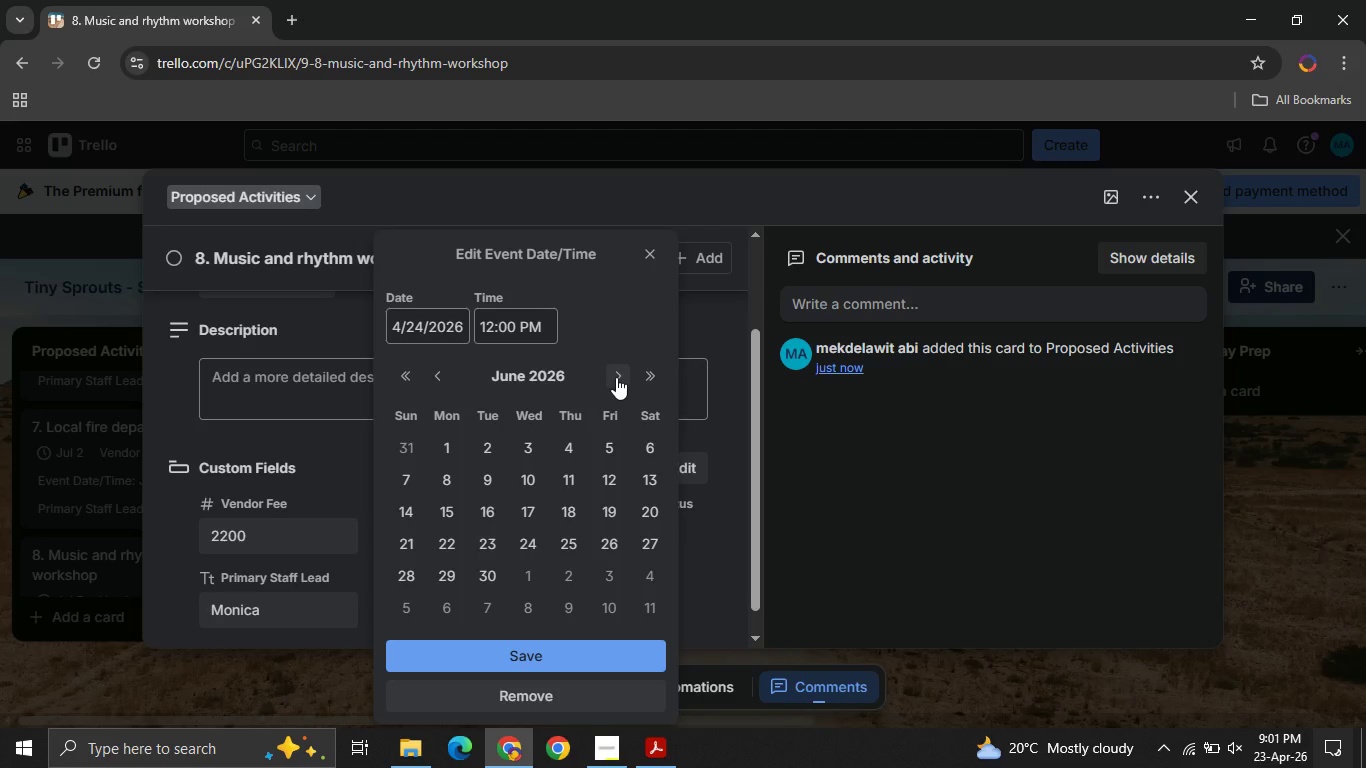 
left_click([616, 377])
 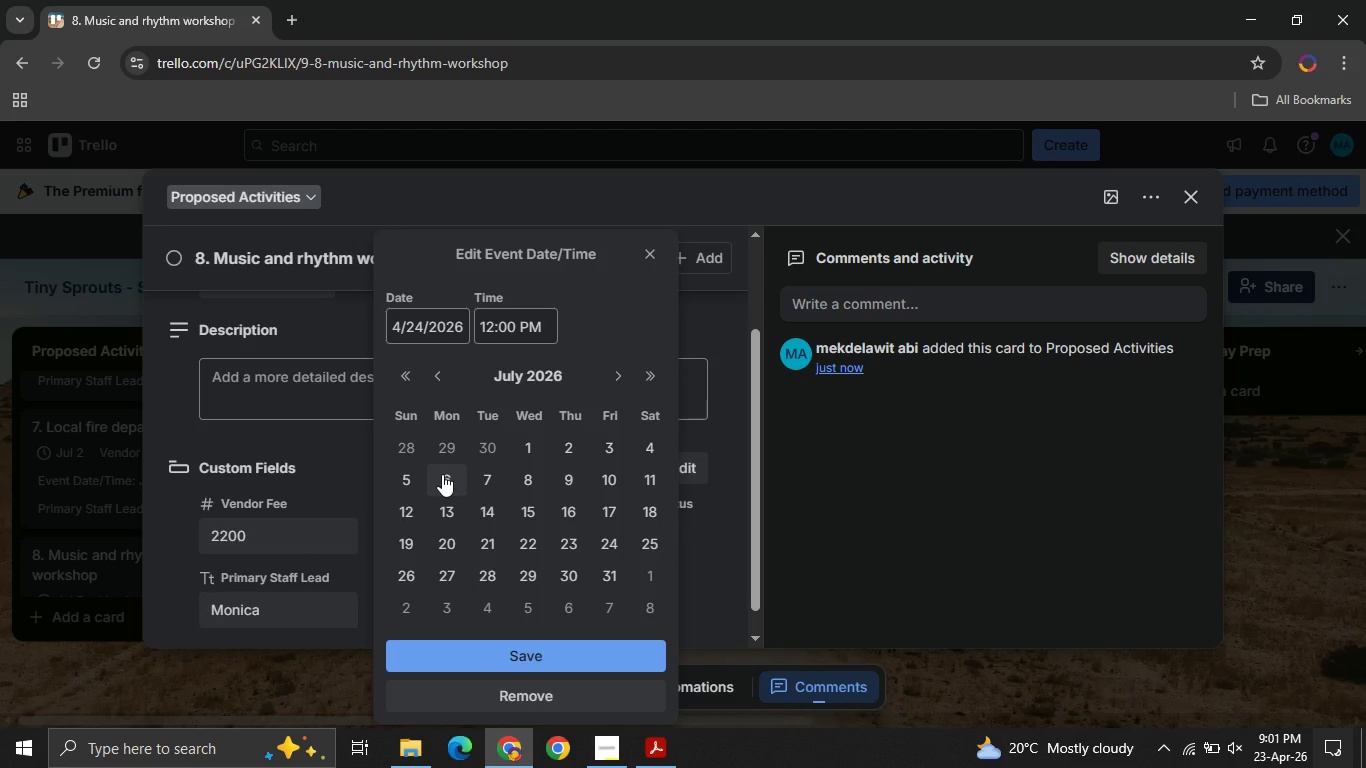 
wait(7.44)
 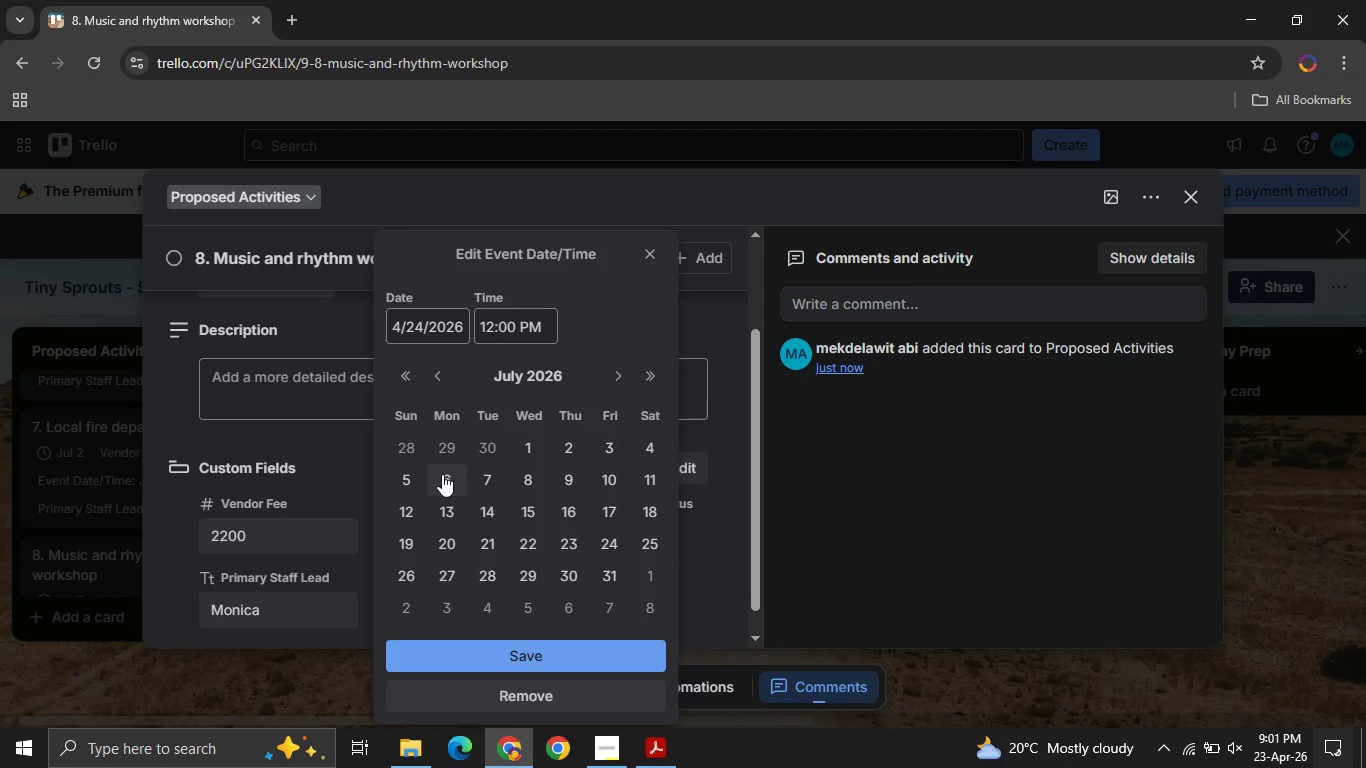 
left_click([417, 478])
 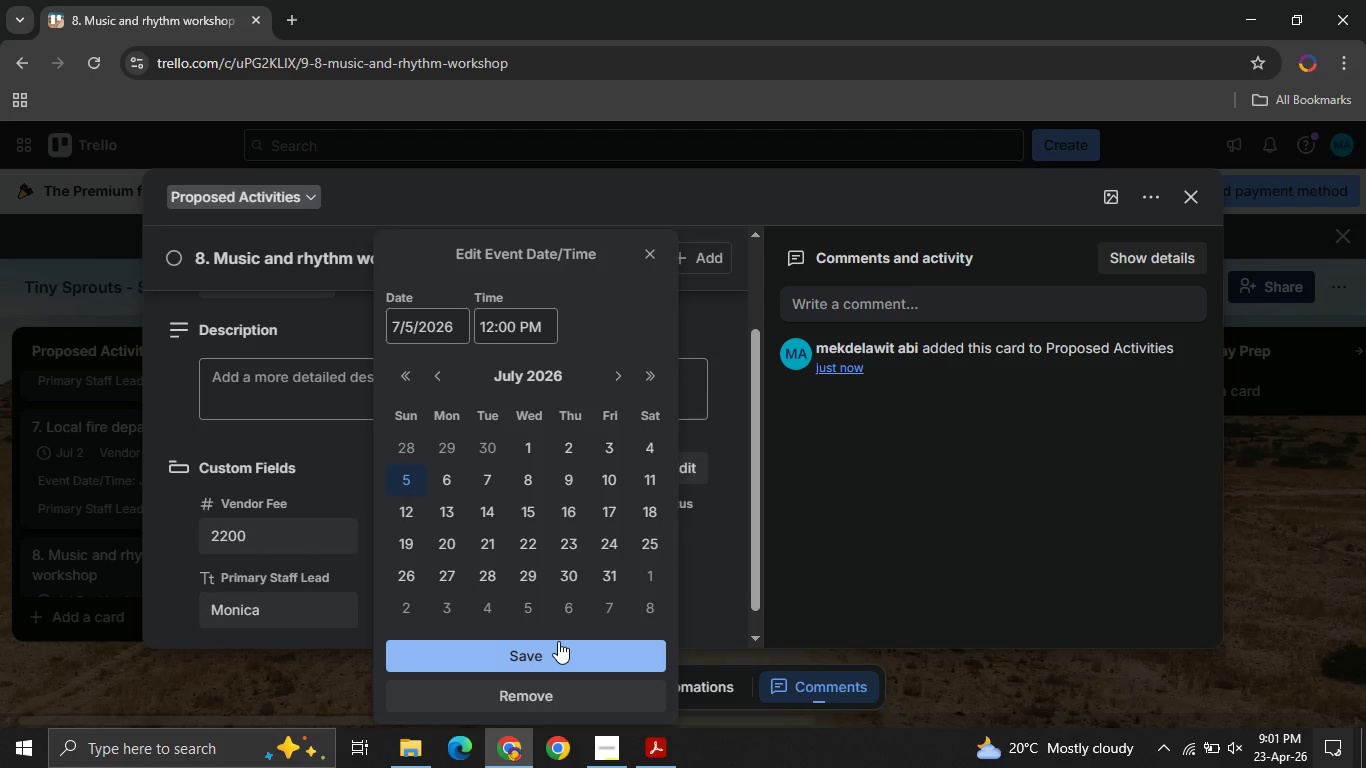 
left_click([558, 641])
 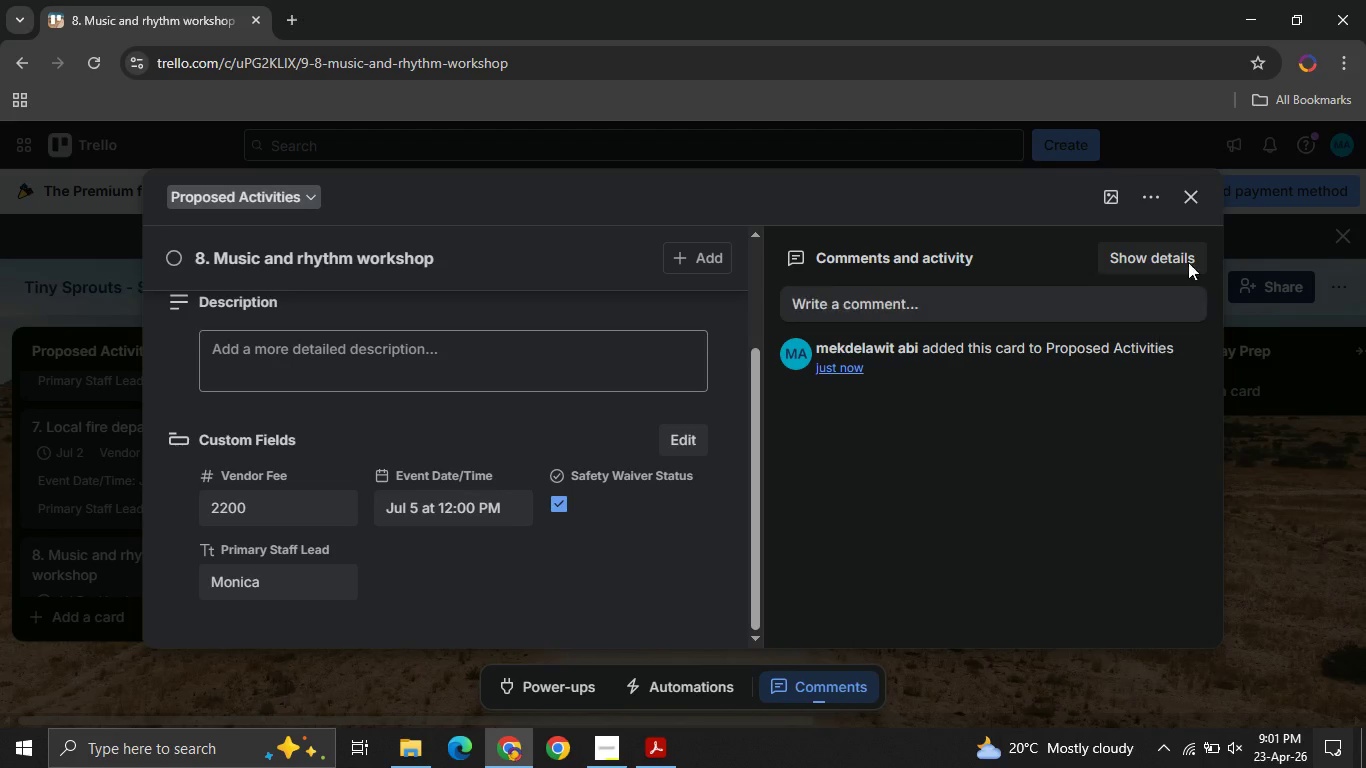 
wait(5.98)
 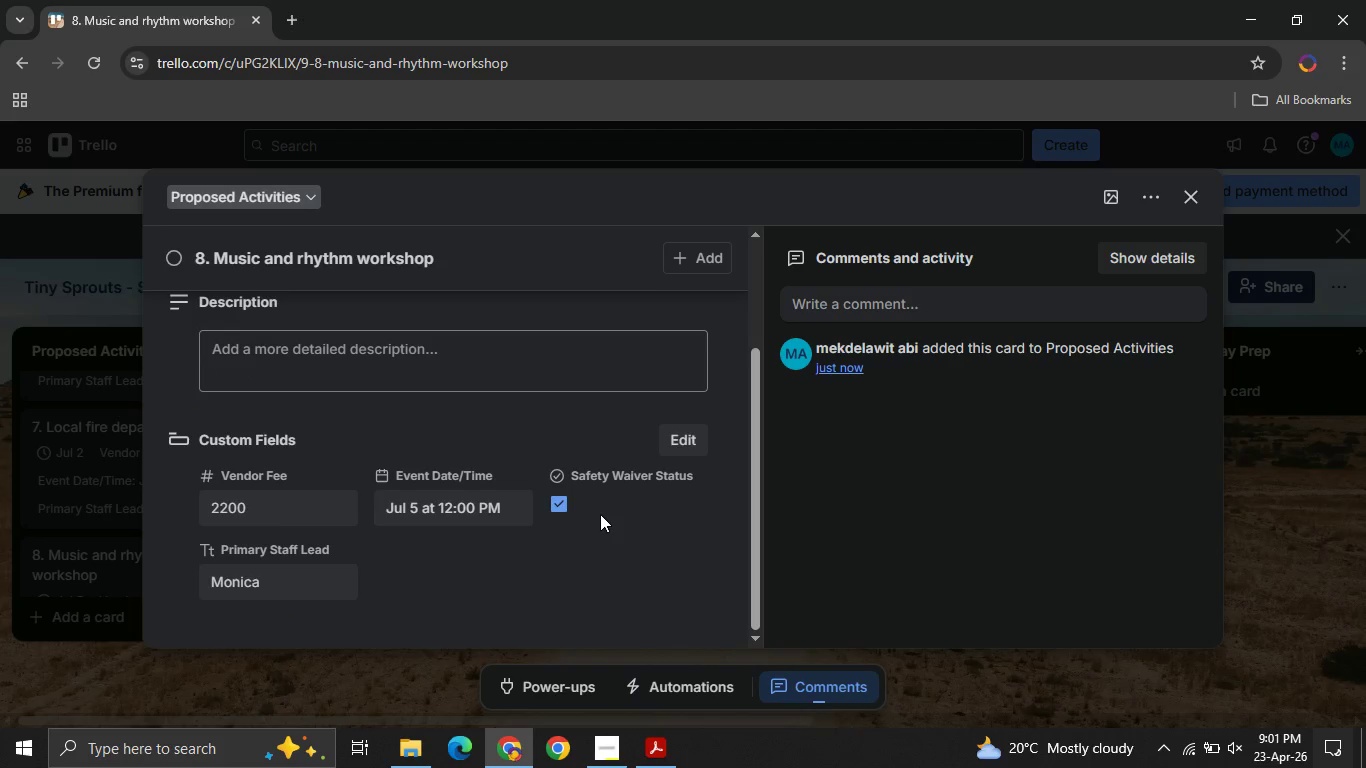 
left_click([1190, 203])
 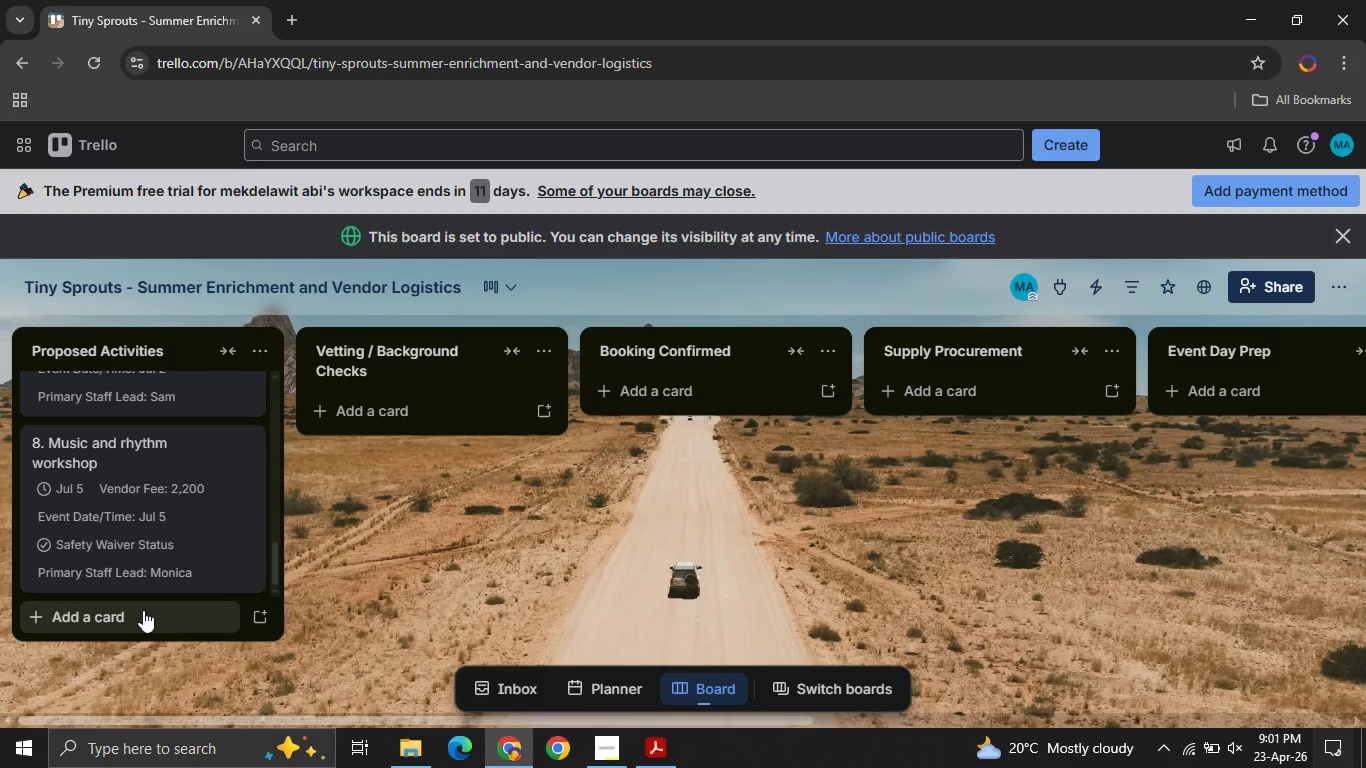 
wait(12.59)
 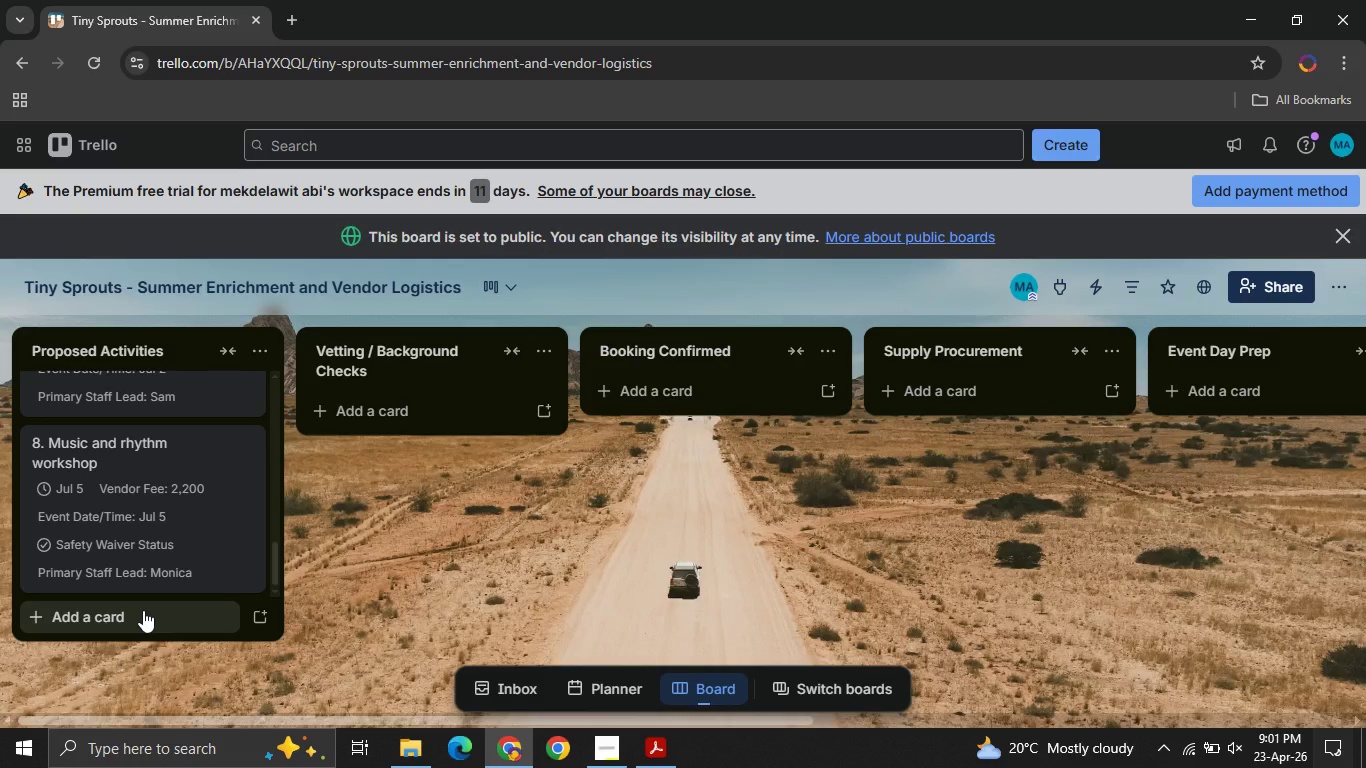 
left_click([149, 605])
 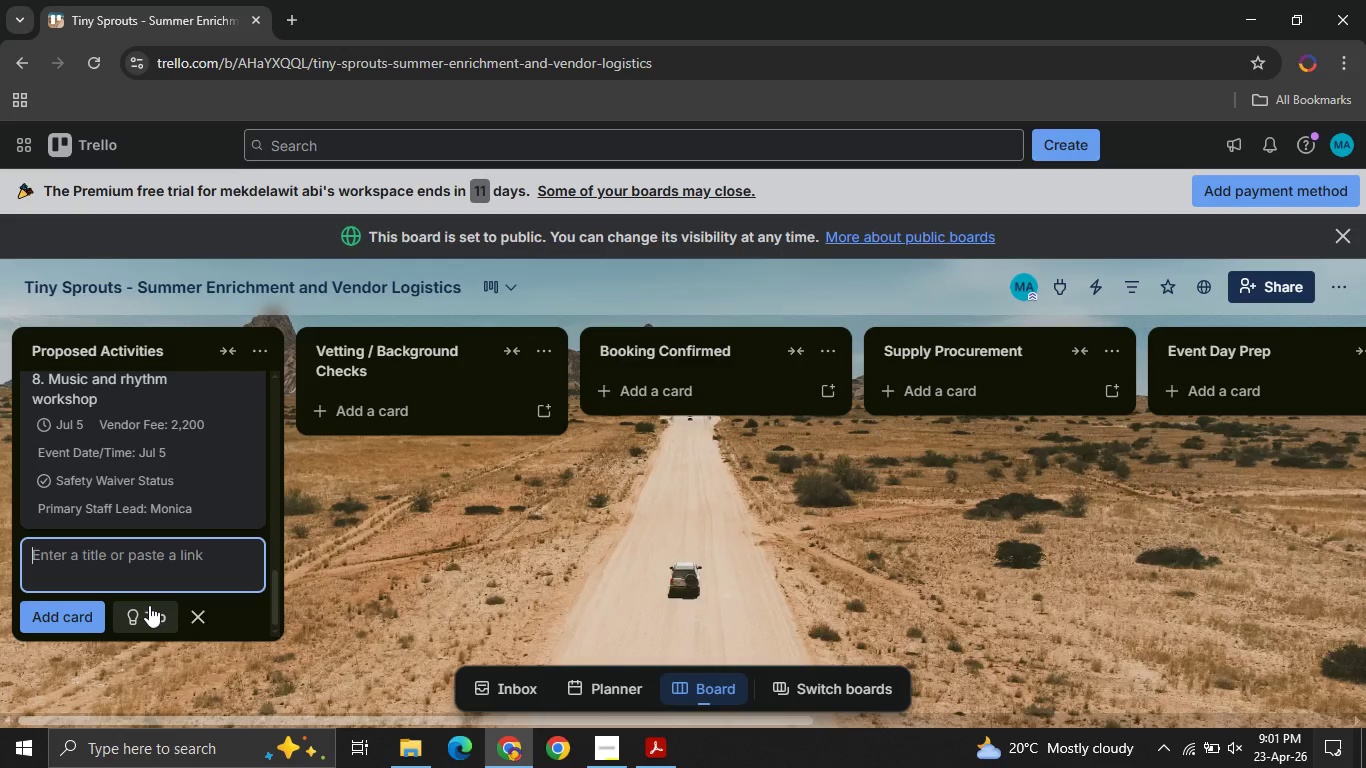 
key(9)
 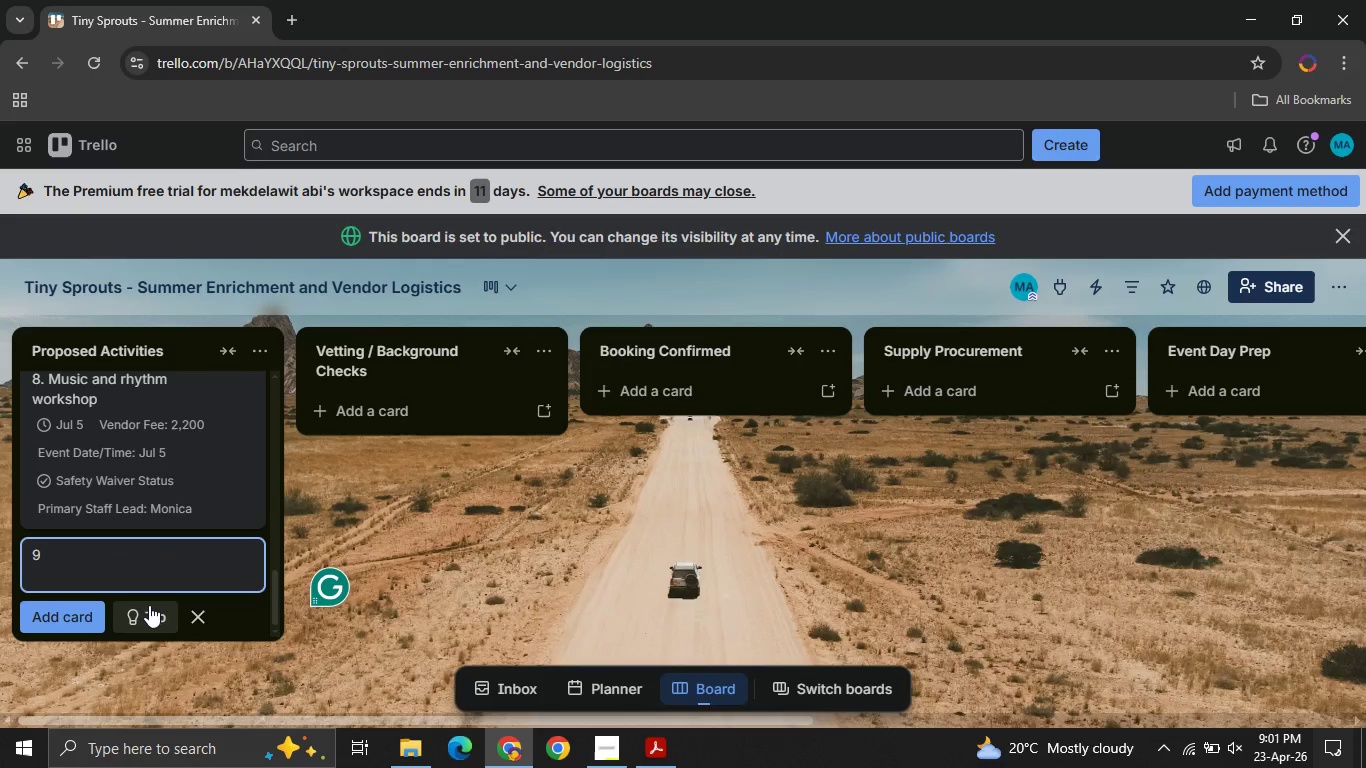 
key(Slash)
 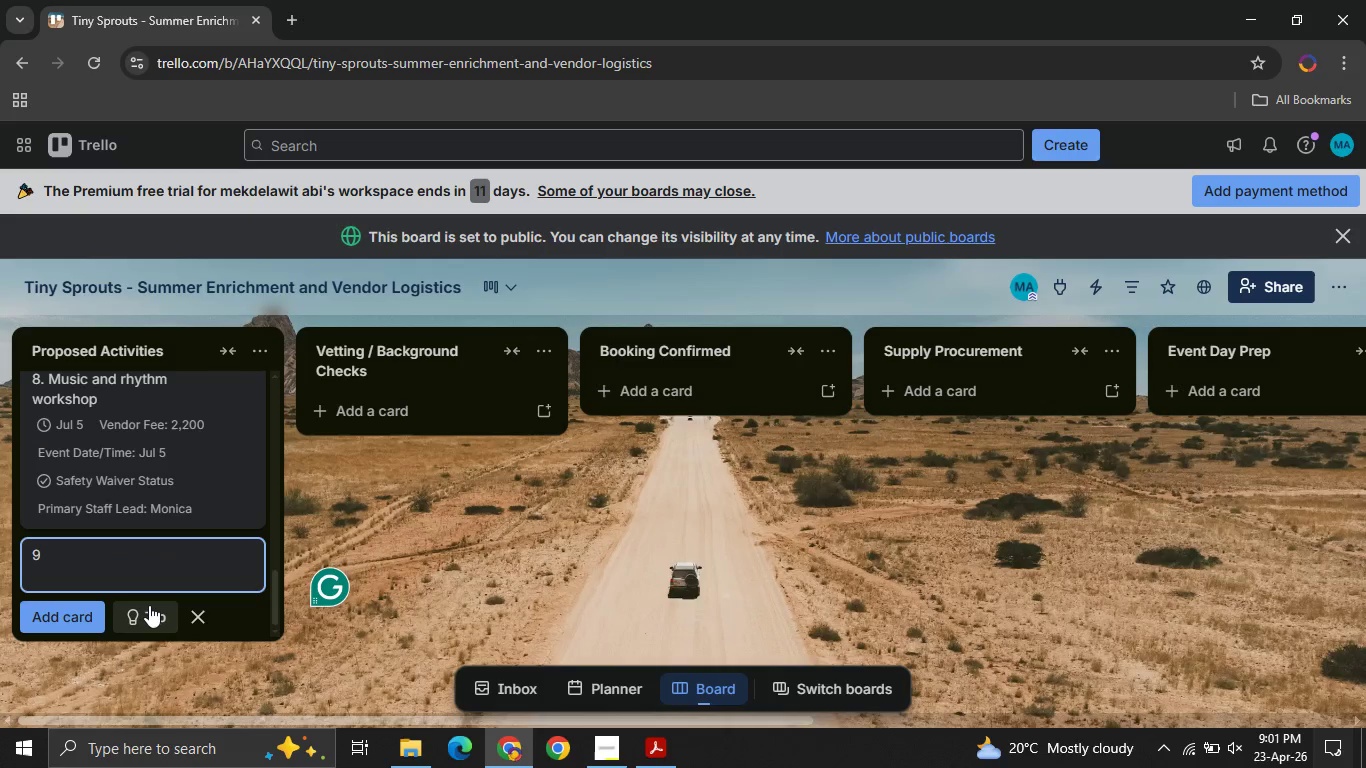 
key(Backspace)
 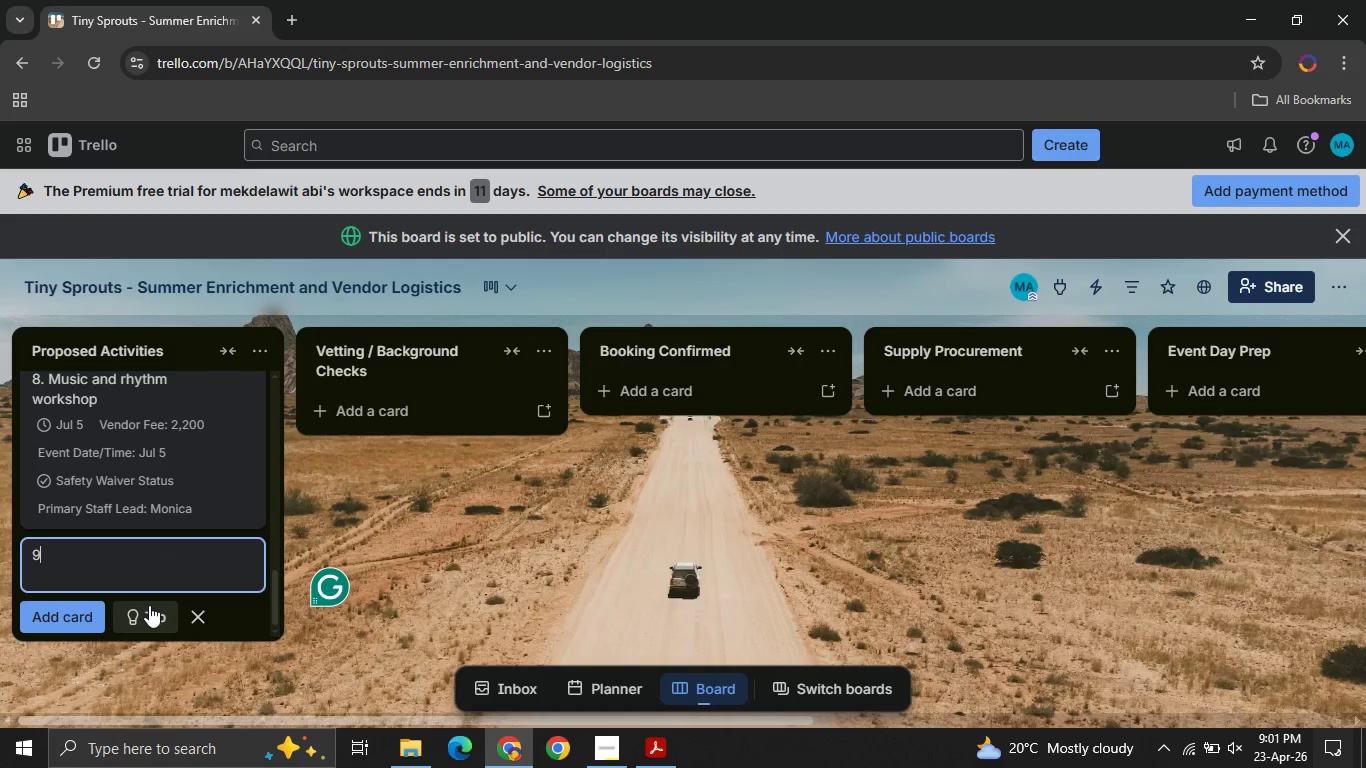 
key(Period)
 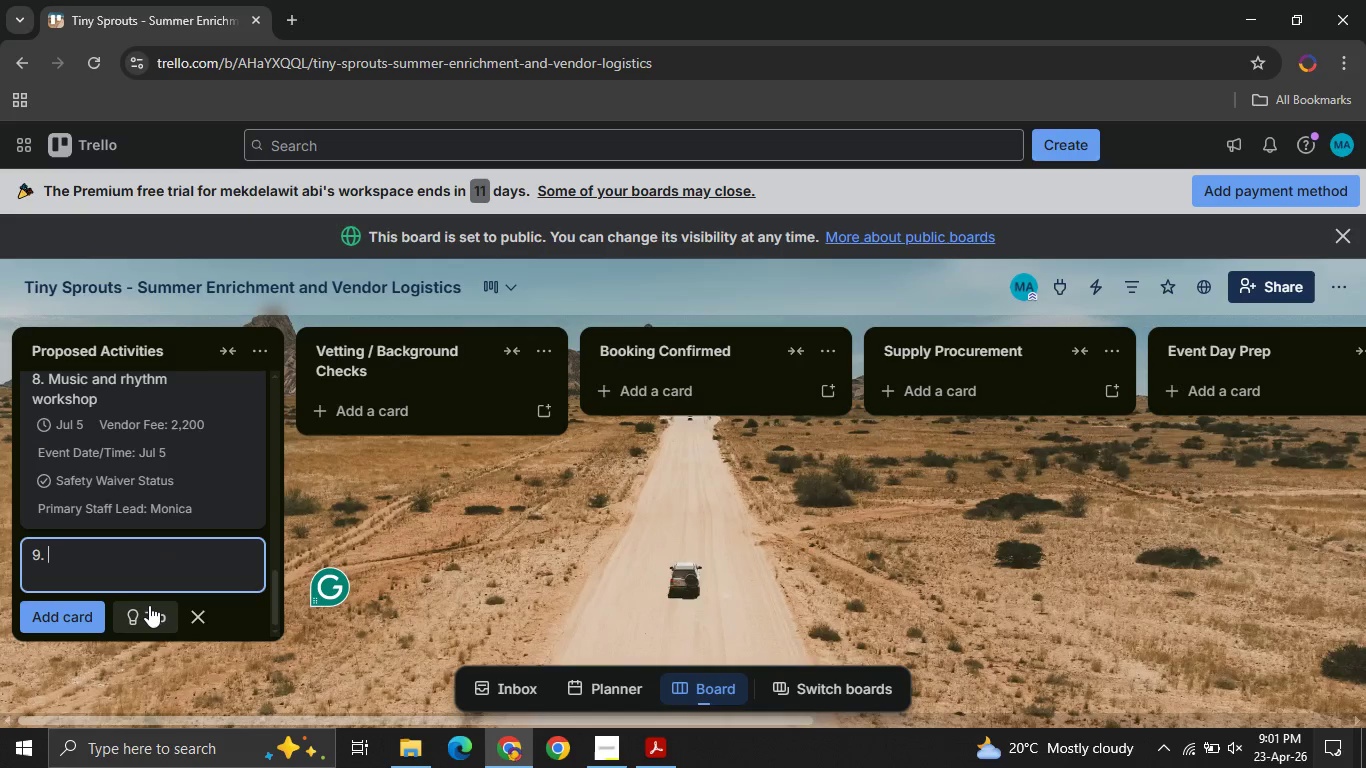 
key(Space)
 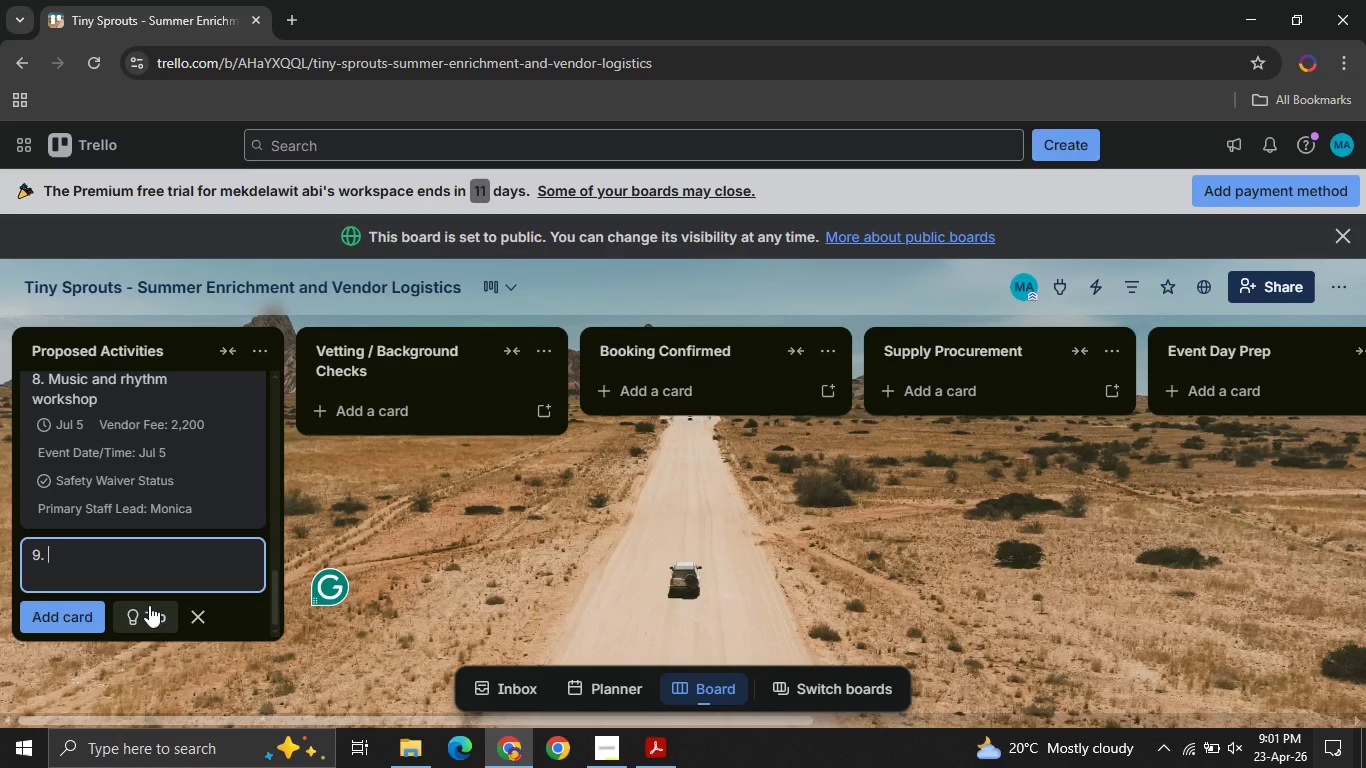 
type(Str)
 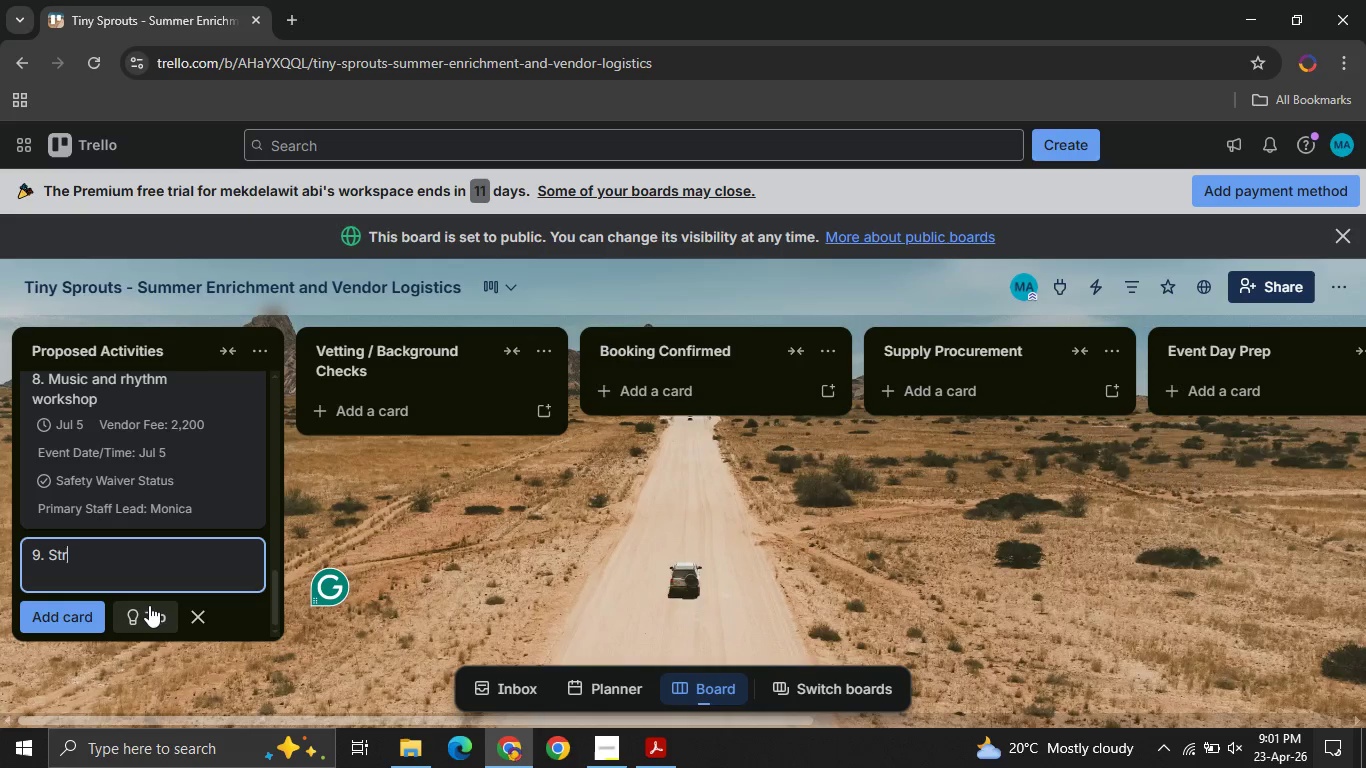 
type(oy)
key(Backspace)
key(Backspace)
key(Backspace)
type(orytelling carvan )
 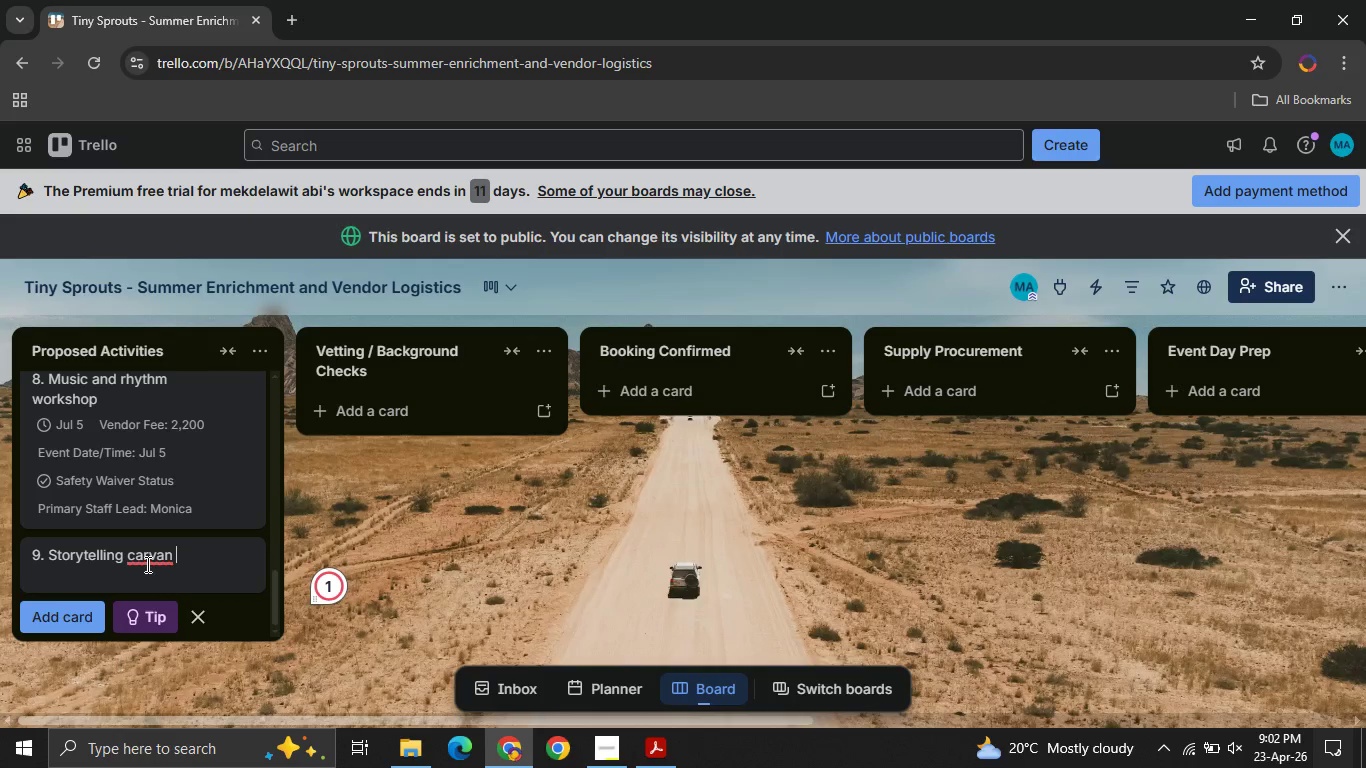 
left_click([151, 564])
 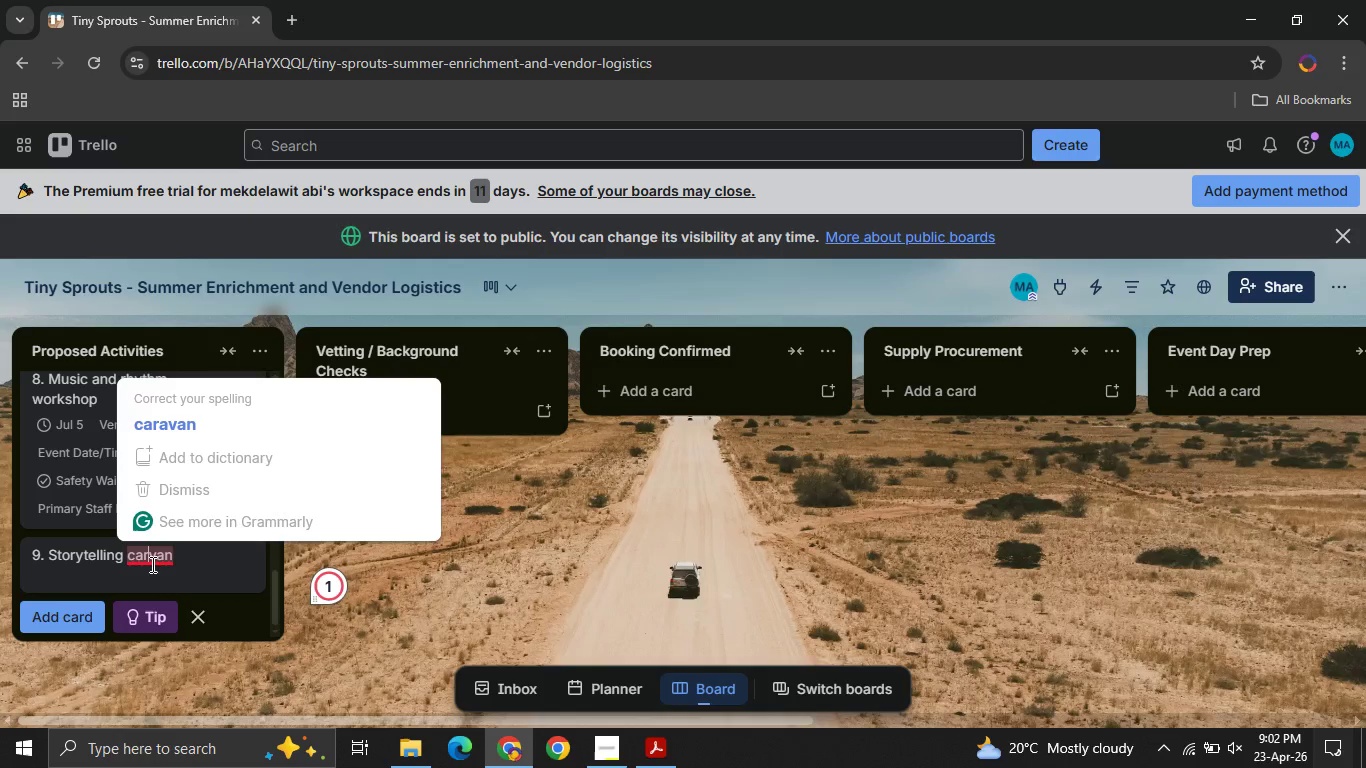 
key(A)
 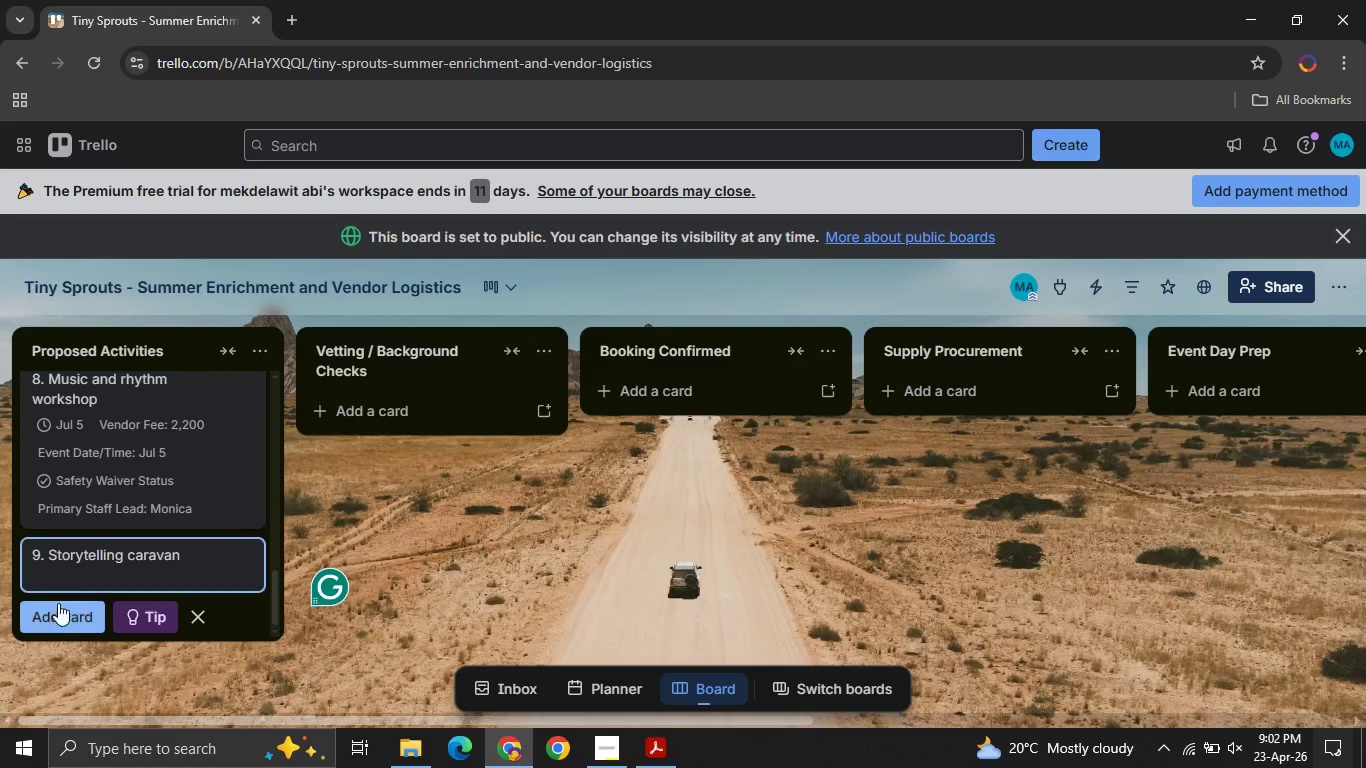 
left_click([61, 616])
 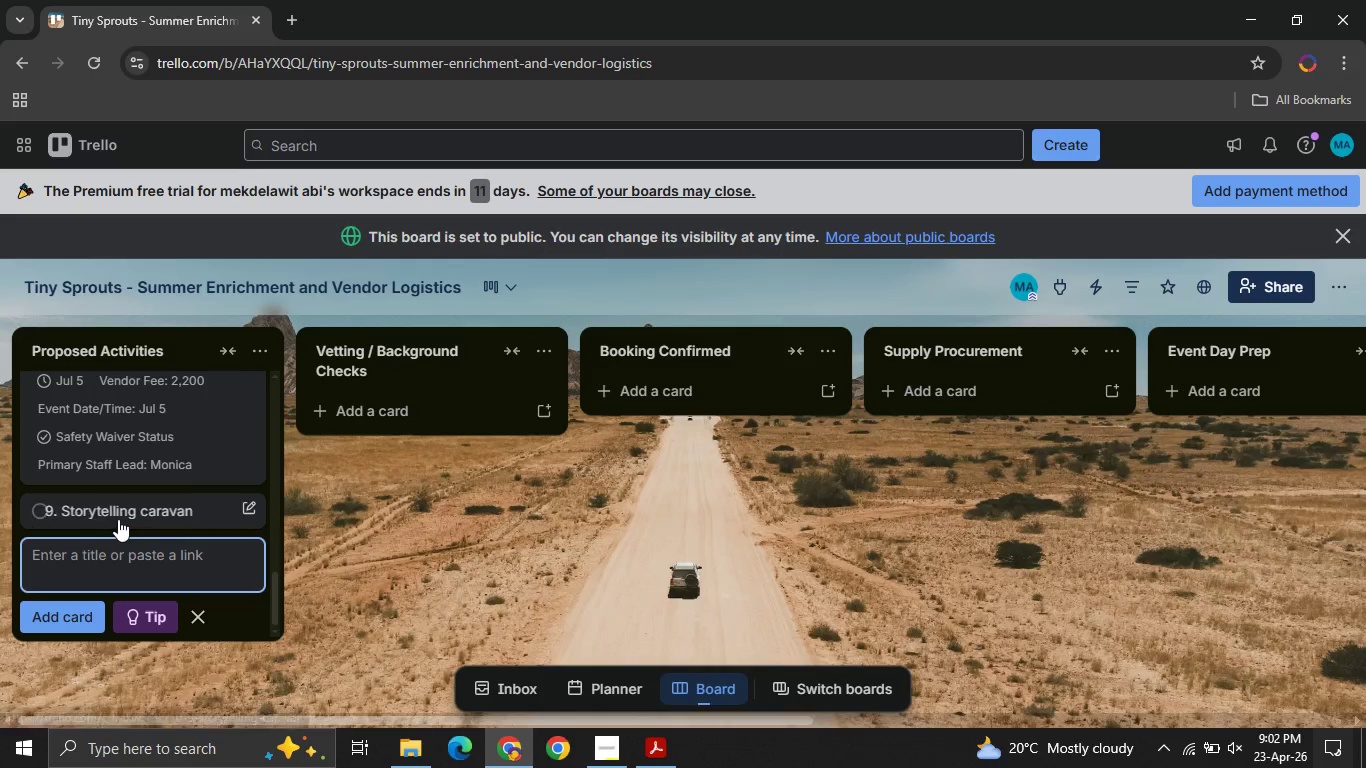 
left_click([118, 519])
 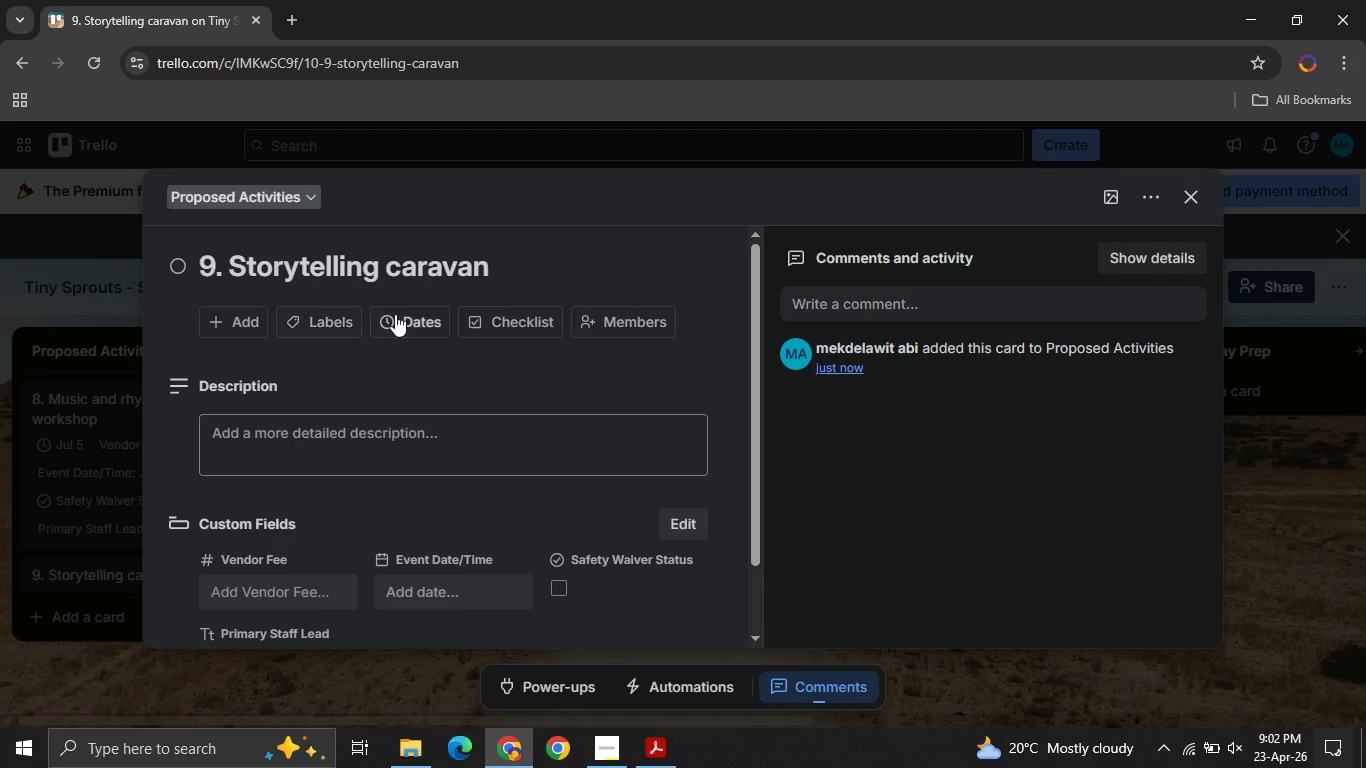 
left_click([414, 323])
 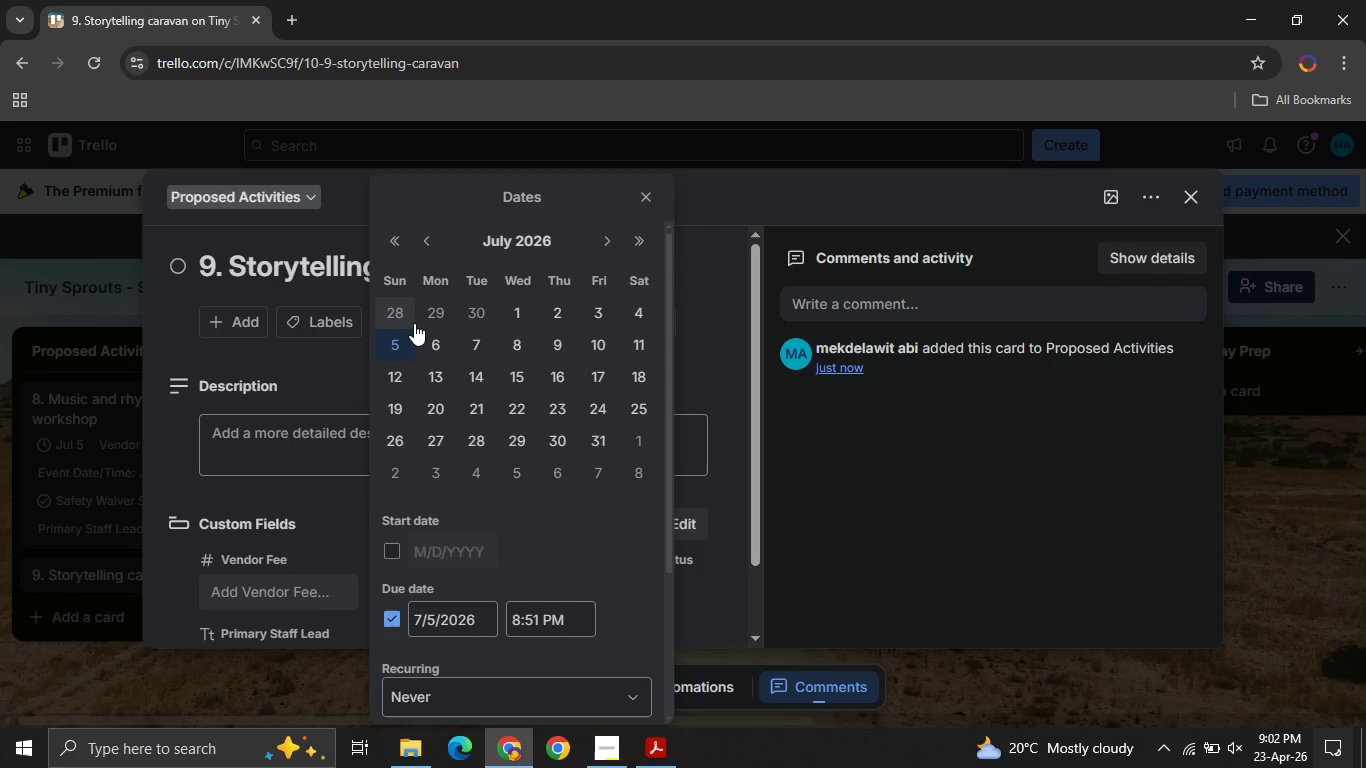 
wait(5.55)
 